 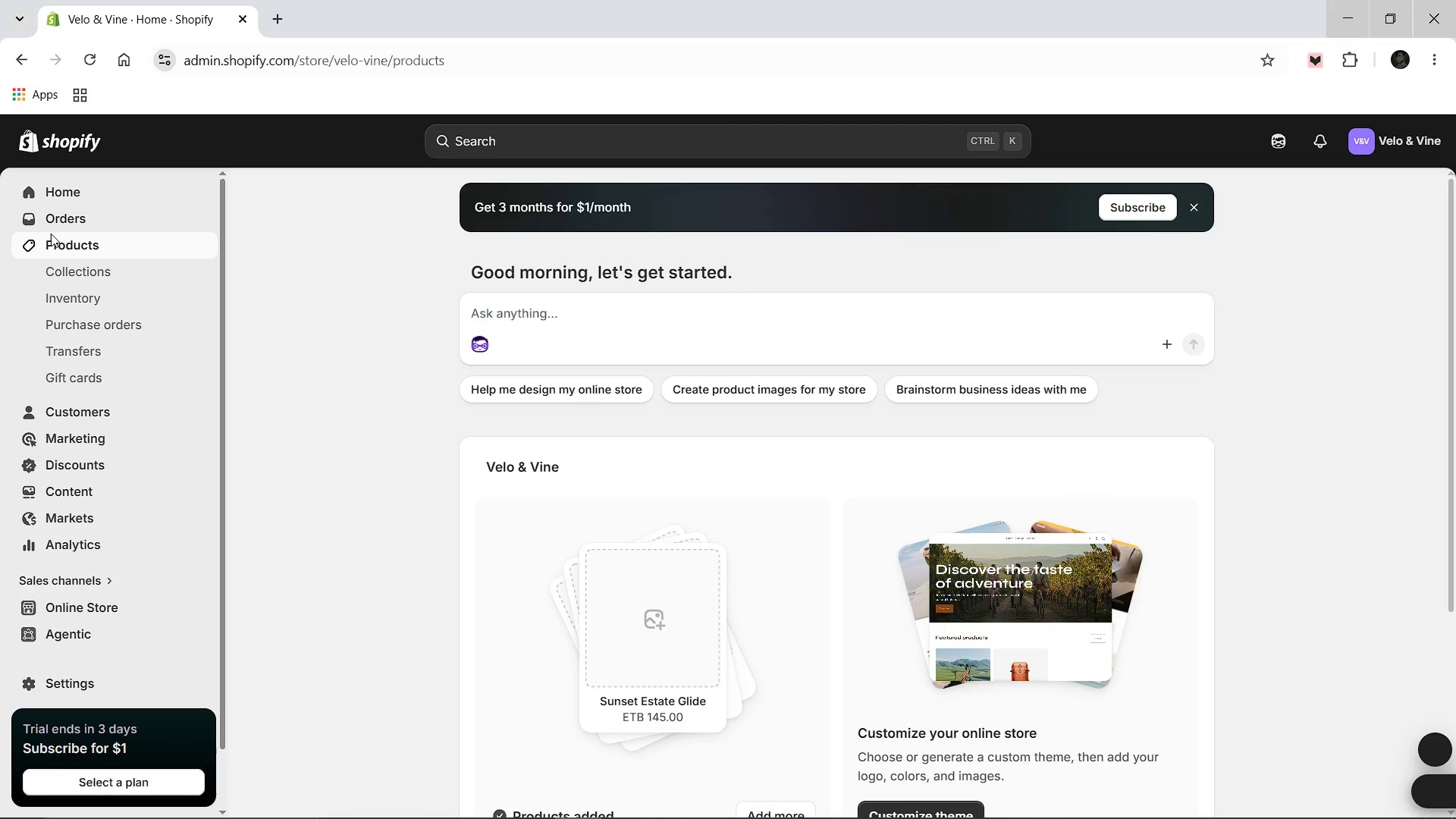 
scroll: coordinate [398, 525], scroll_direction: down, amount: 8.0
 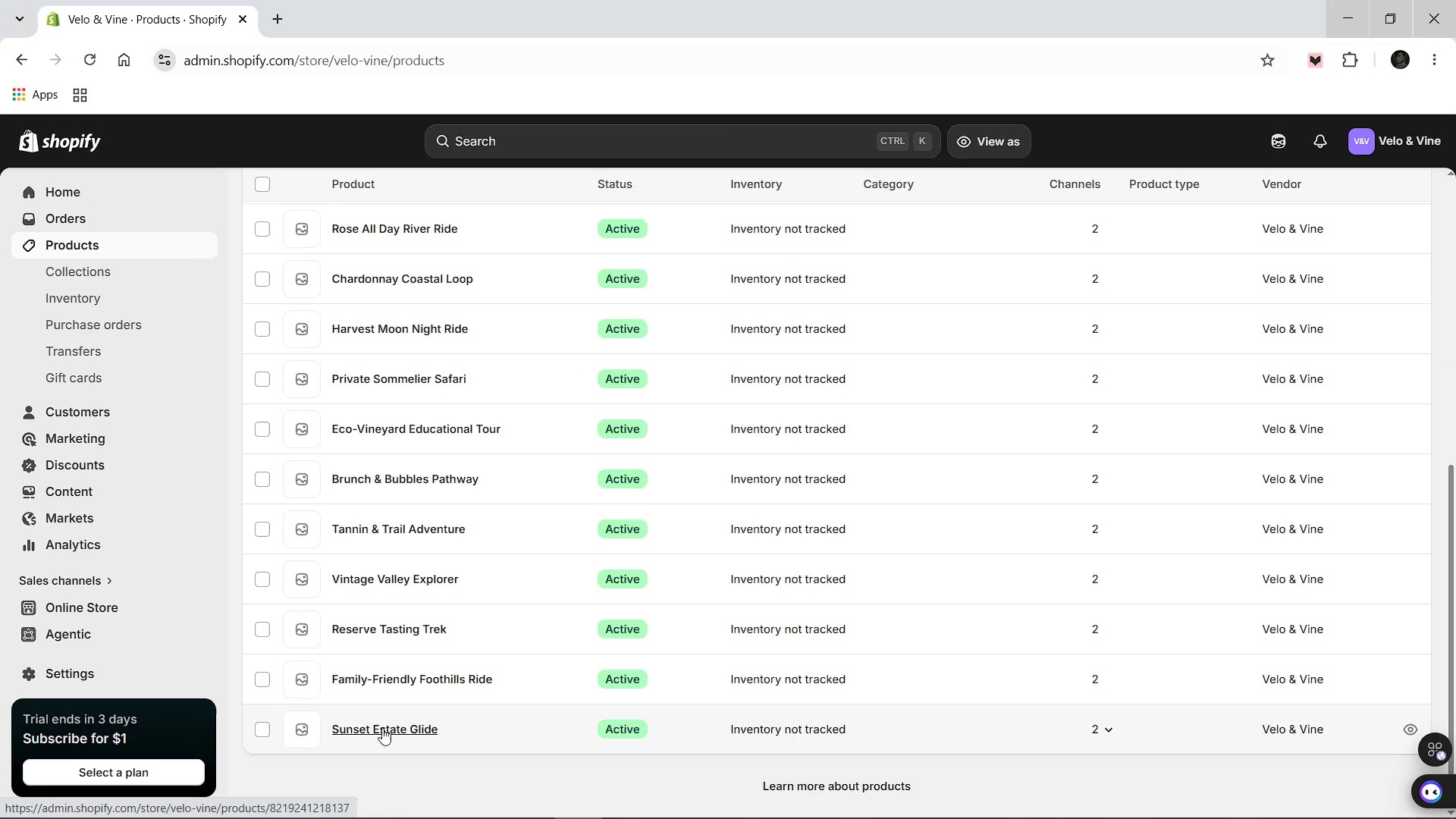 
left_click([382, 728])
 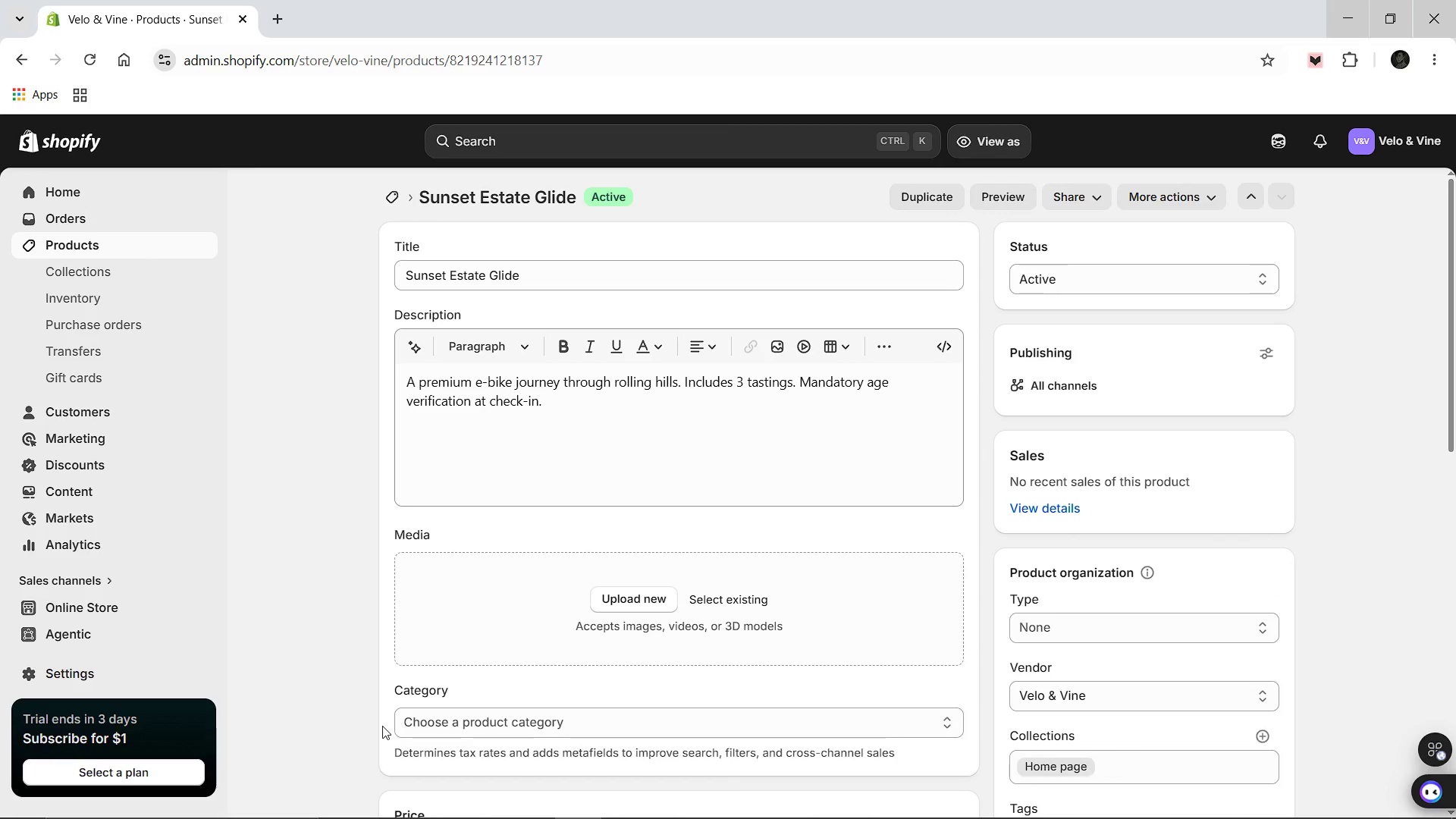 
wait(7.09)
 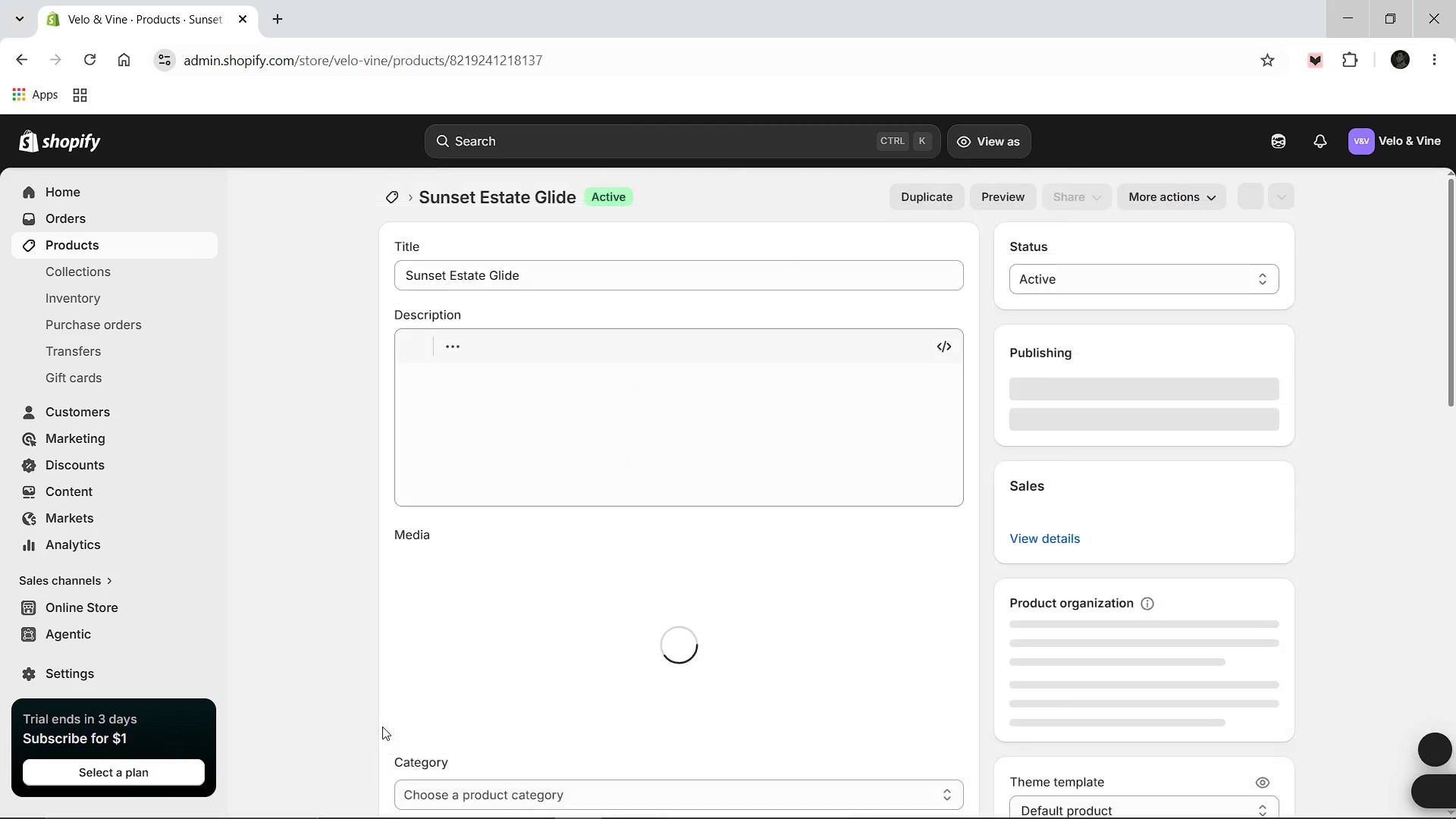 
scroll: coordinate [337, 668], scroll_direction: down, amount: 4.0
 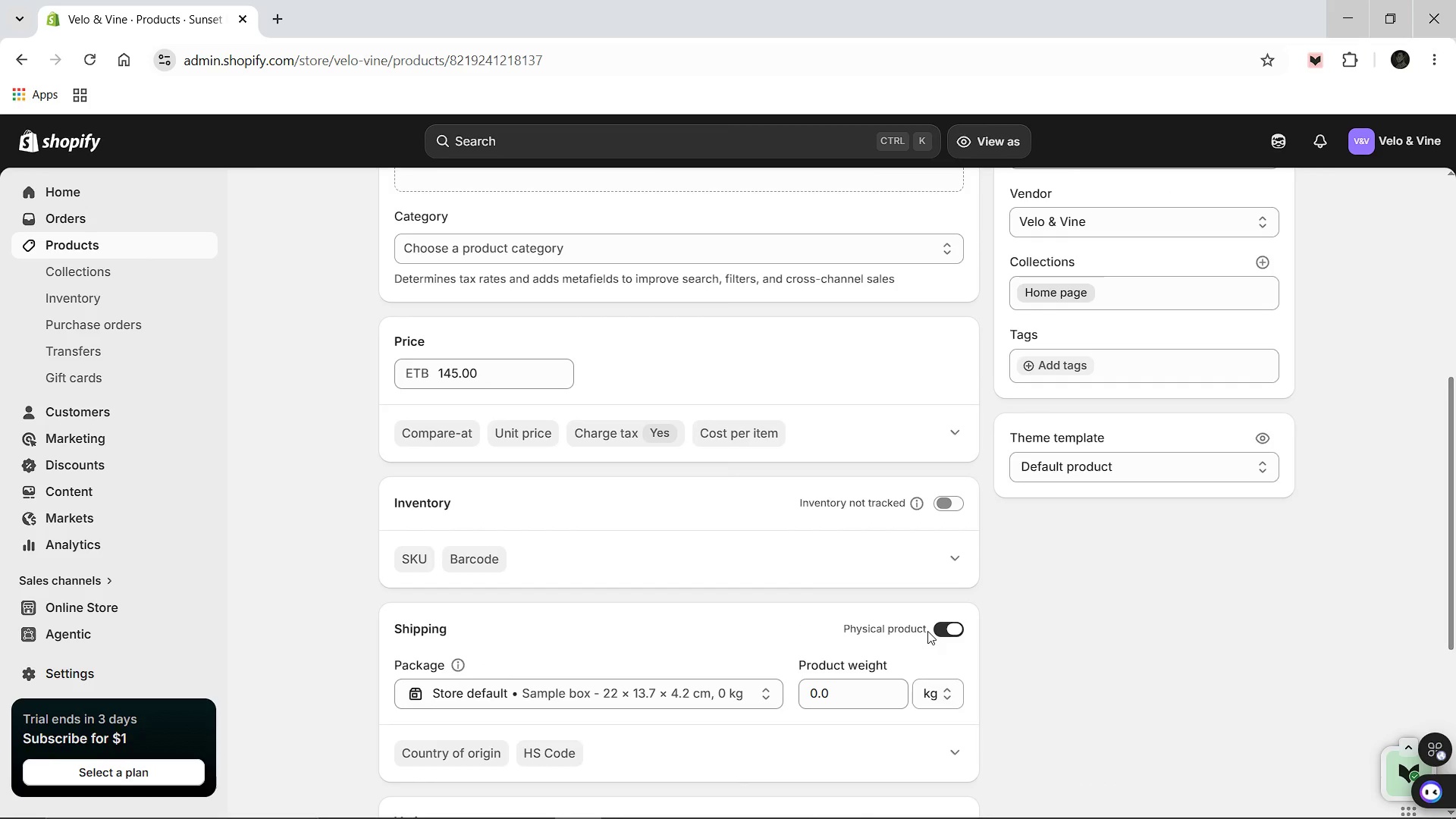 
left_click([944, 630])
 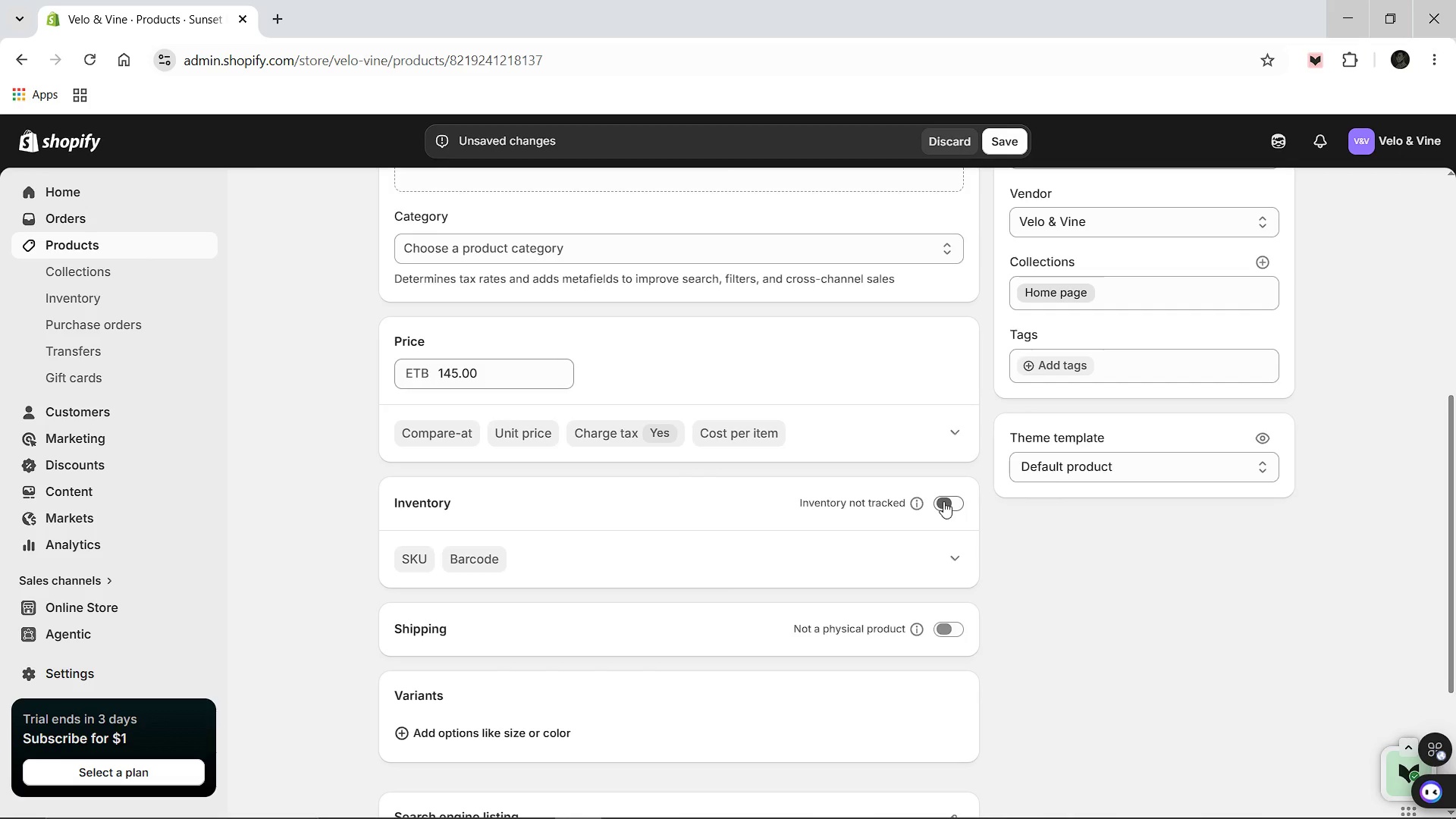 
wait(5.11)
 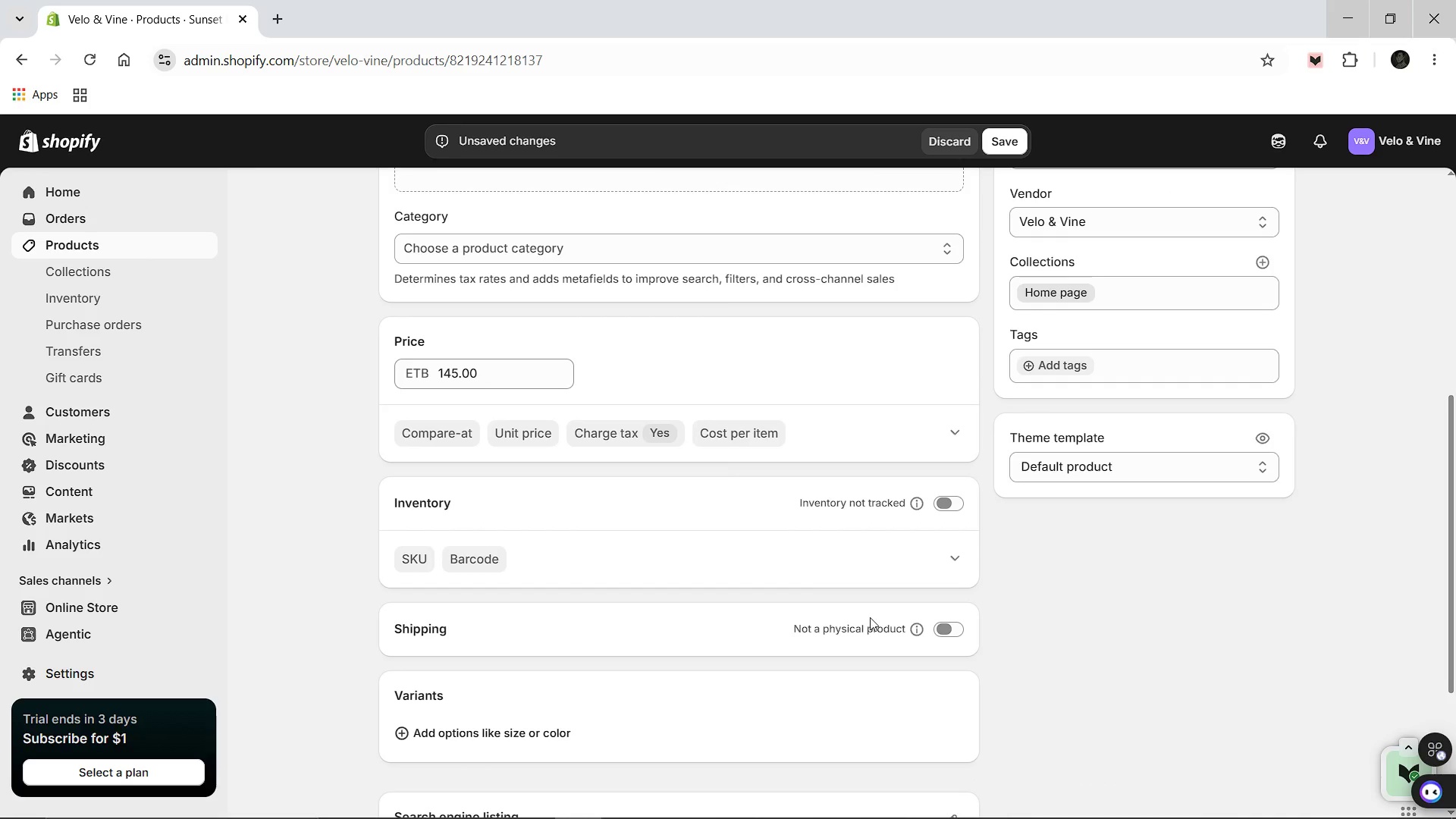 
left_click([943, 501])
 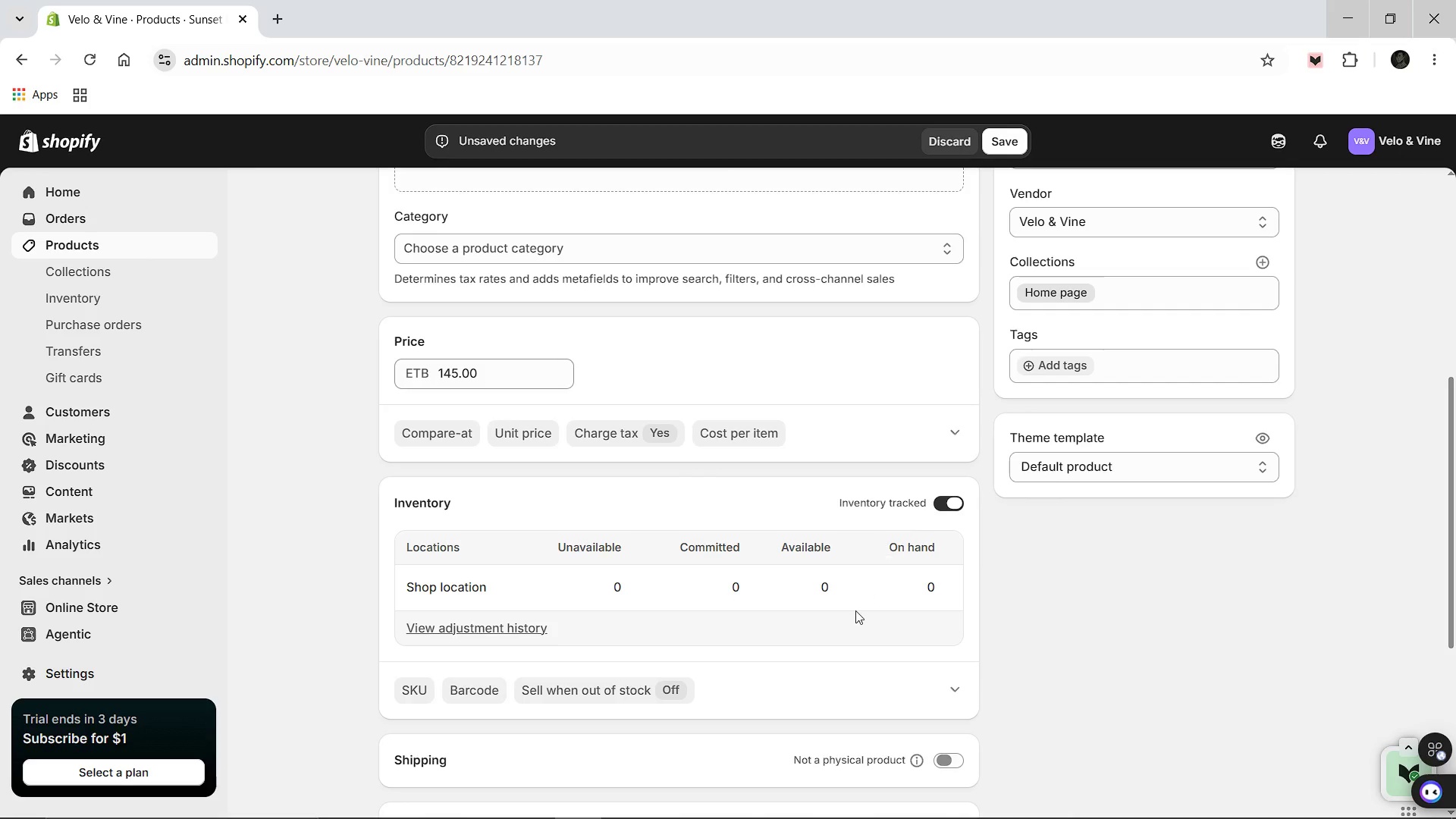 
scroll: coordinate [880, 475], scroll_direction: up, amount: 4.0
 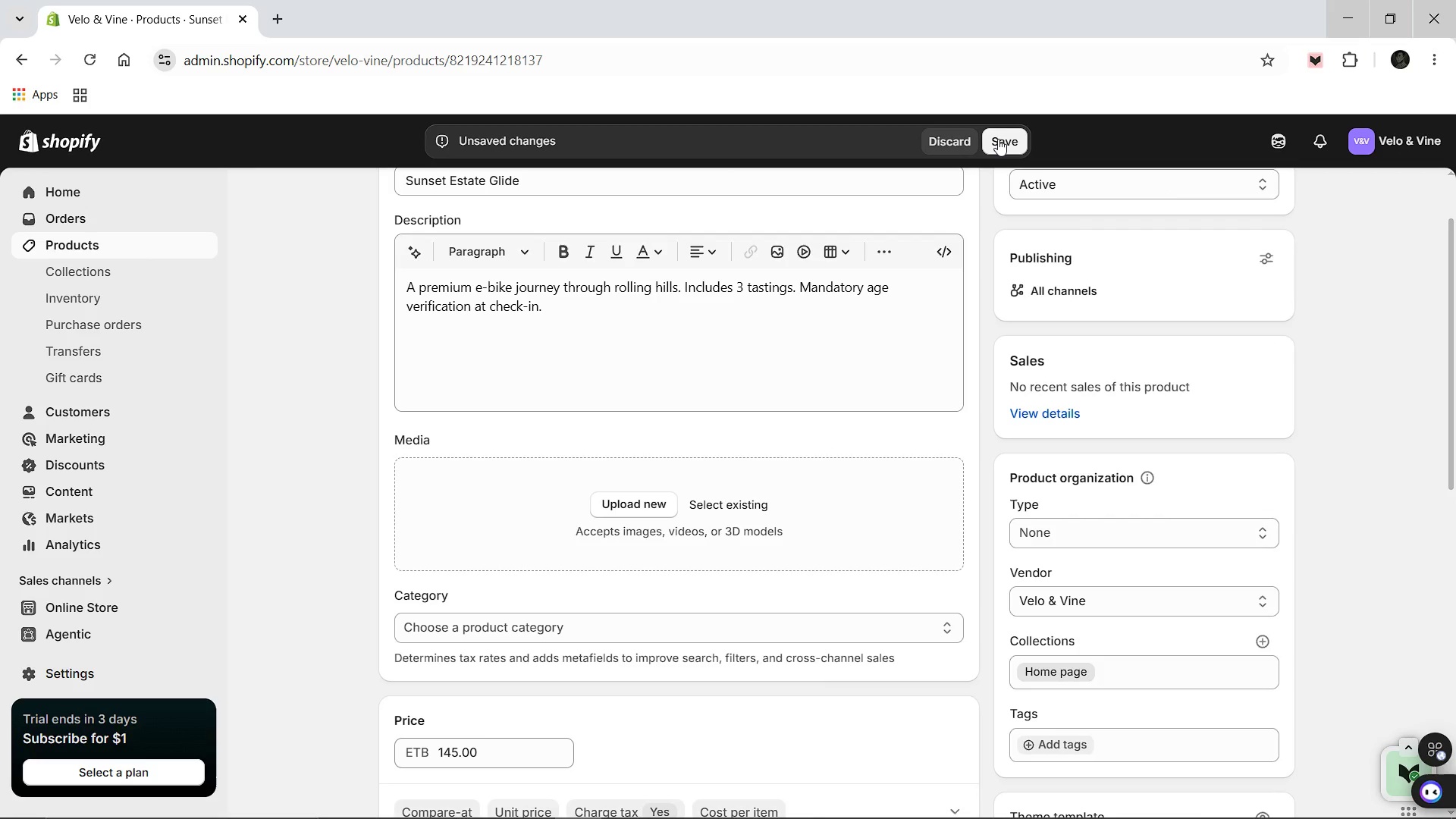 
left_click([998, 139])
 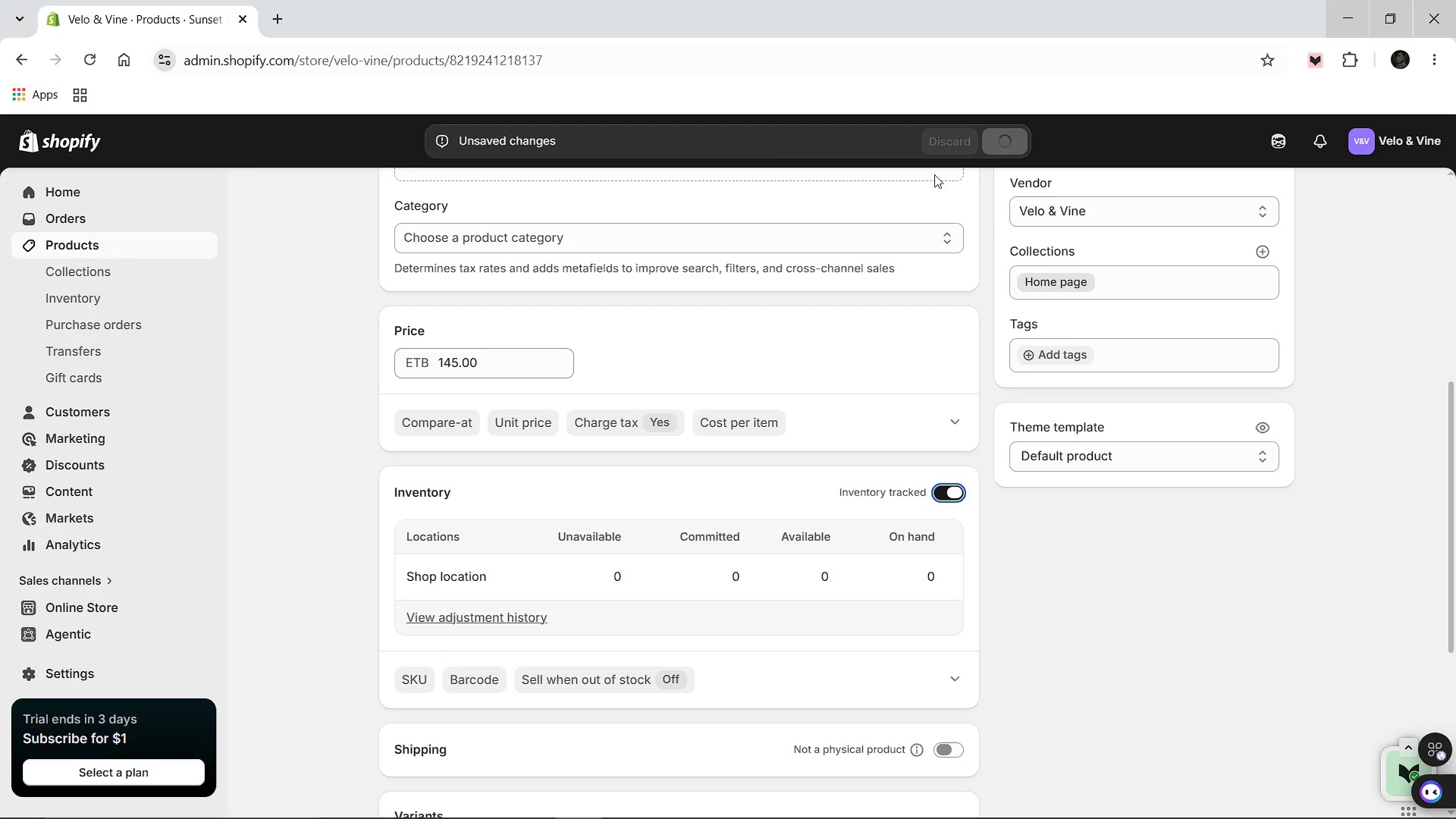 
wait(8.26)
 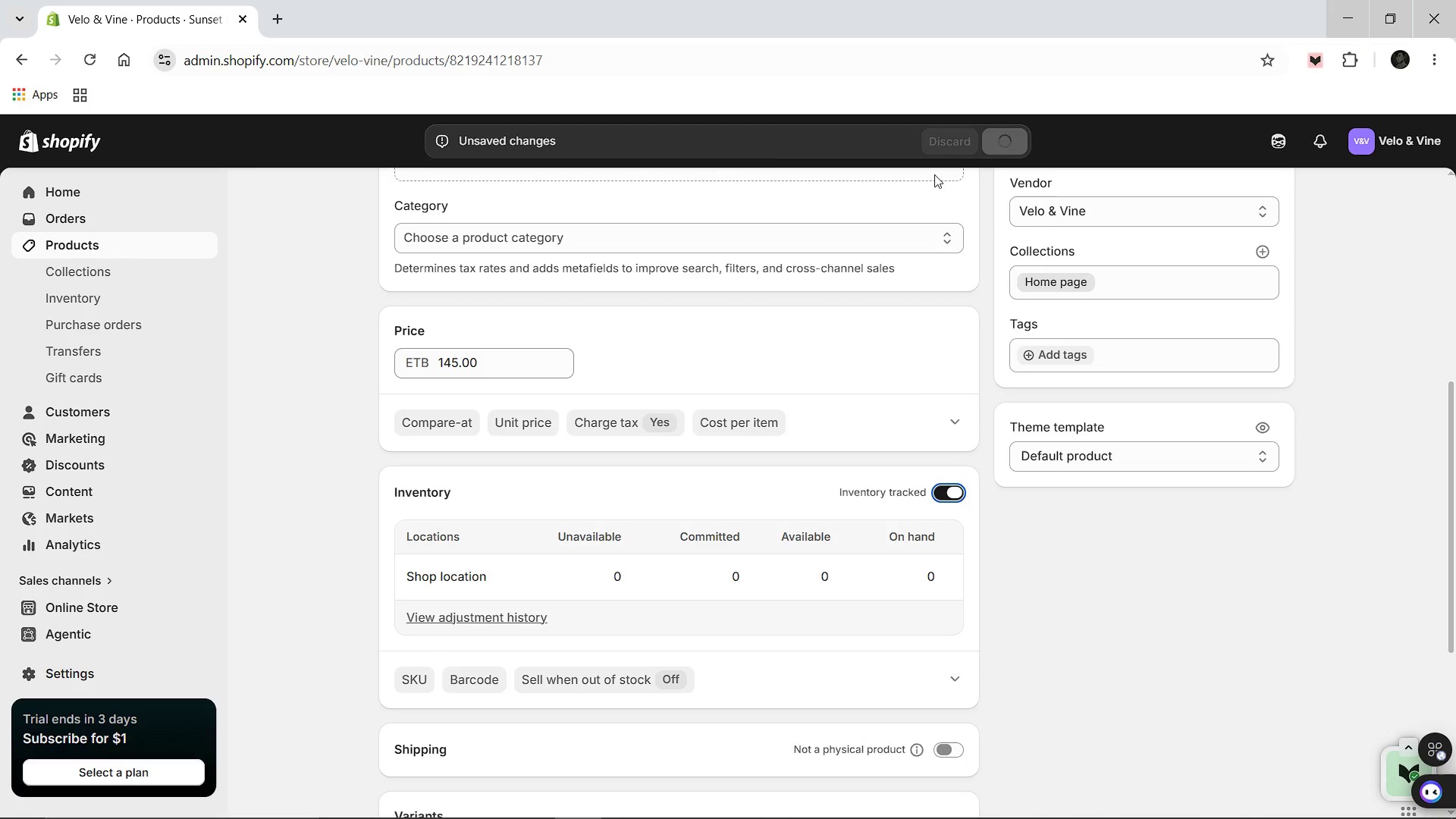 
scroll: coordinate [575, 358], scroll_direction: up, amount: 6.0
 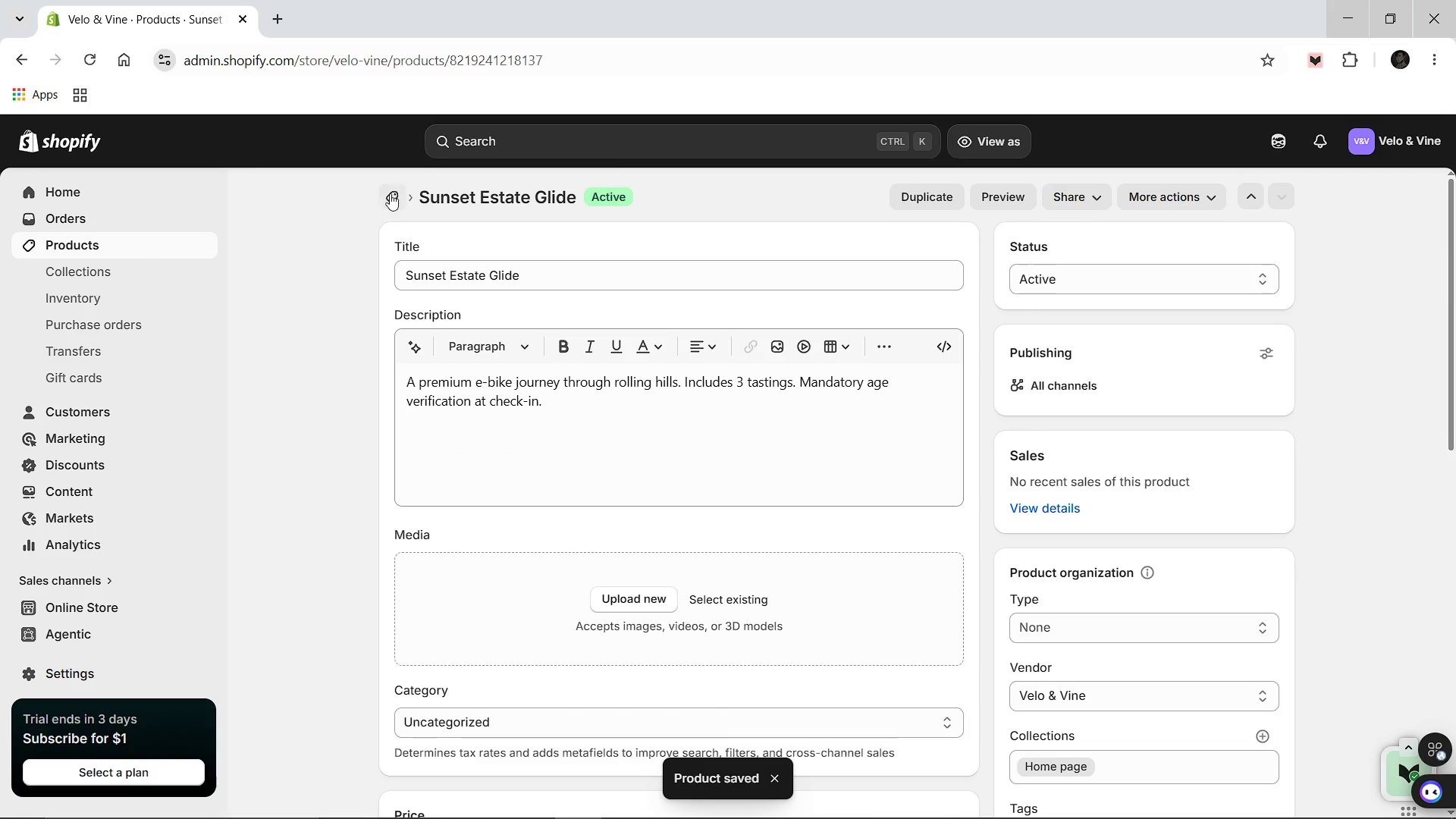 
left_click([393, 194])
 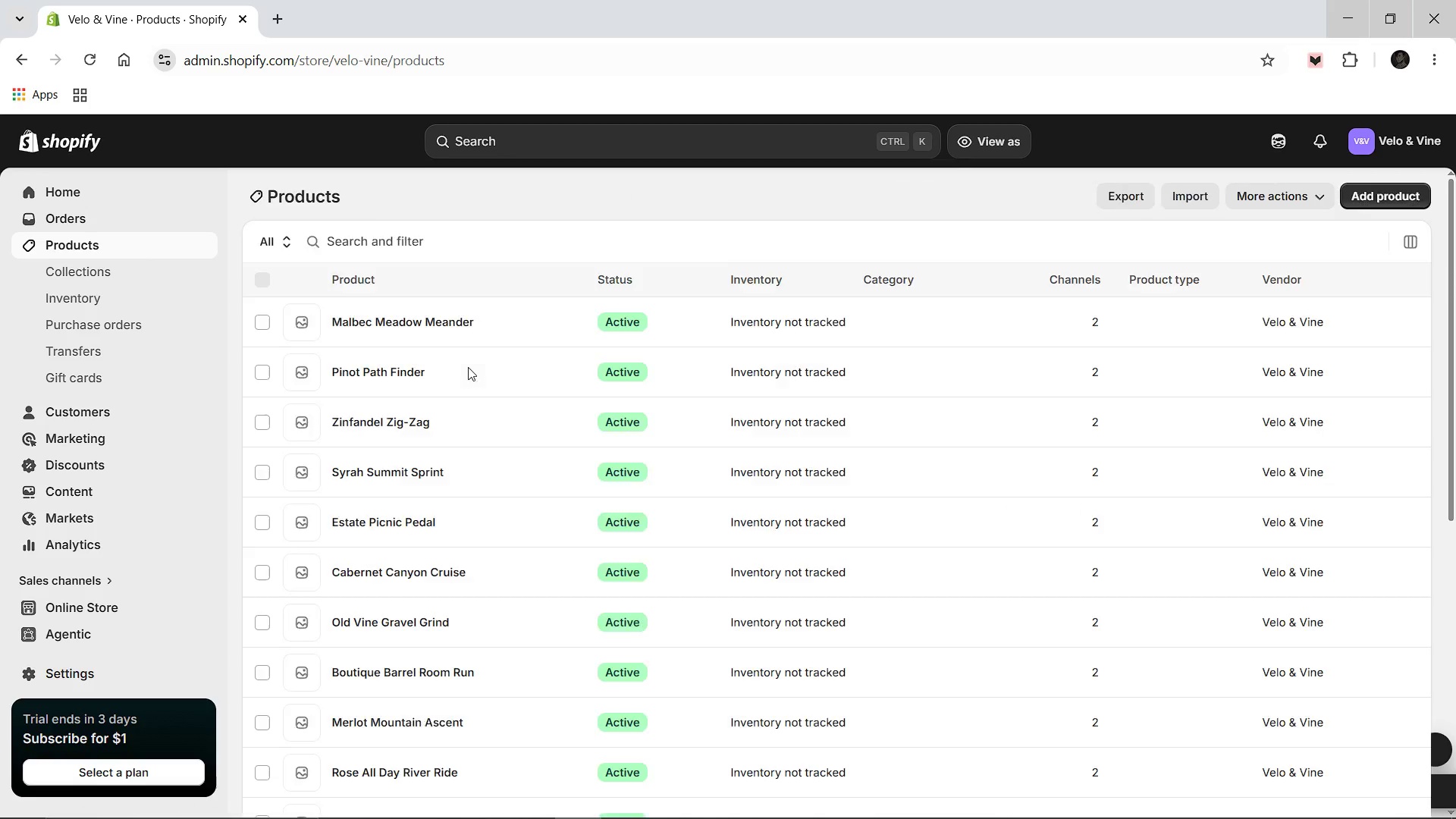 
scroll: coordinate [461, 425], scroll_direction: down, amount: 12.0
 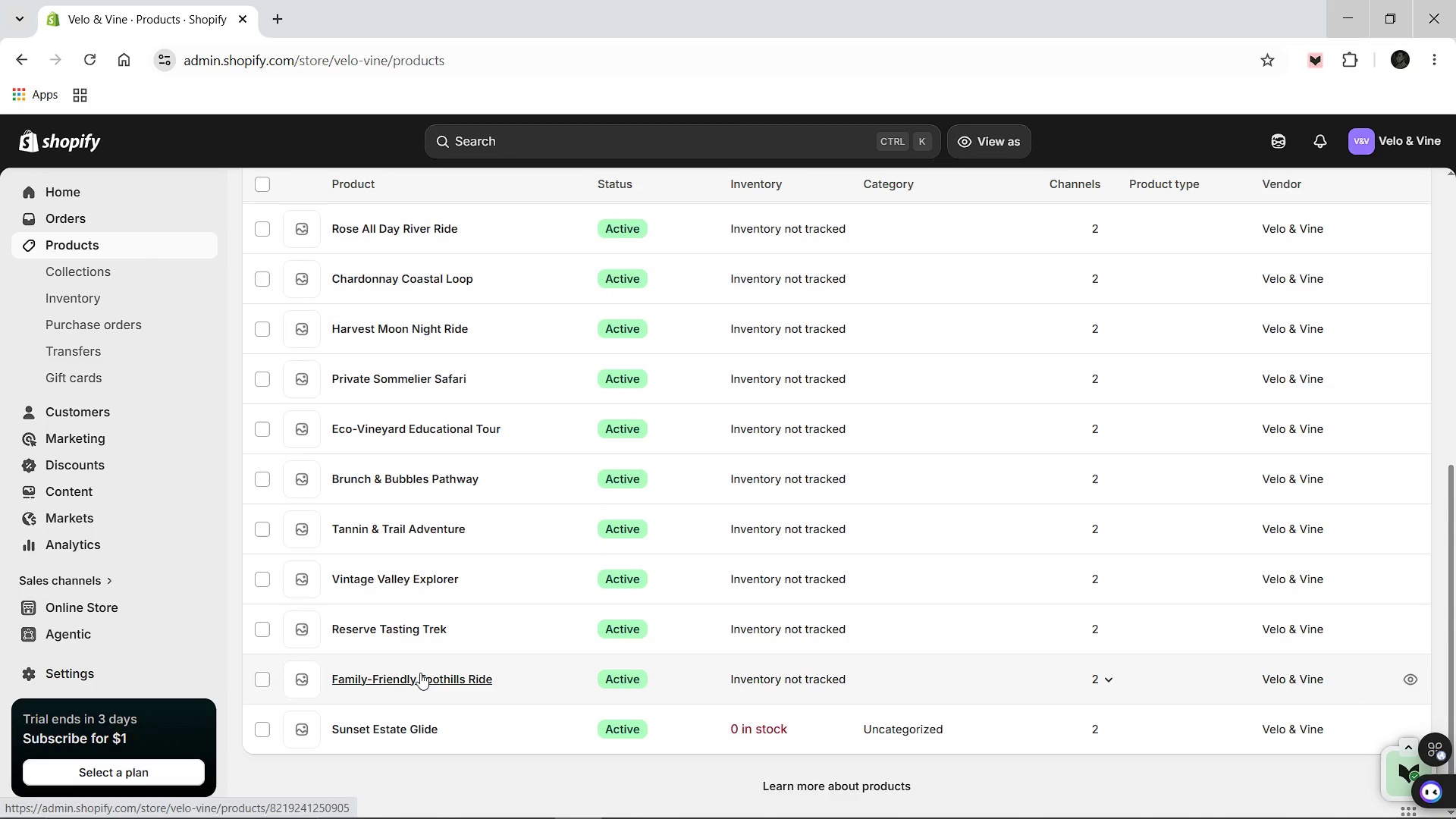 
left_click([420, 673])
 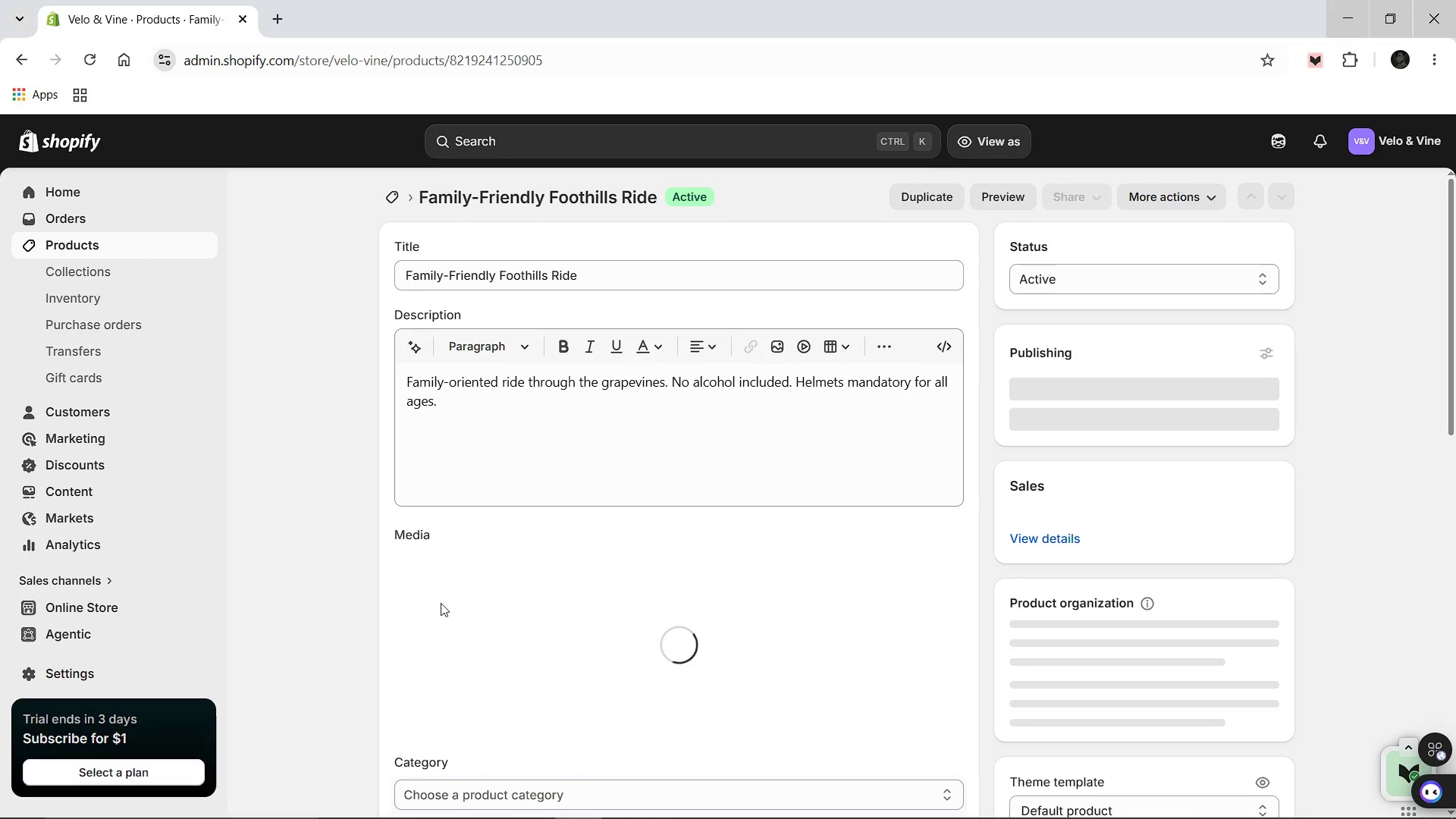 
scroll: coordinate [642, 536], scroll_direction: down, amount: 6.0
 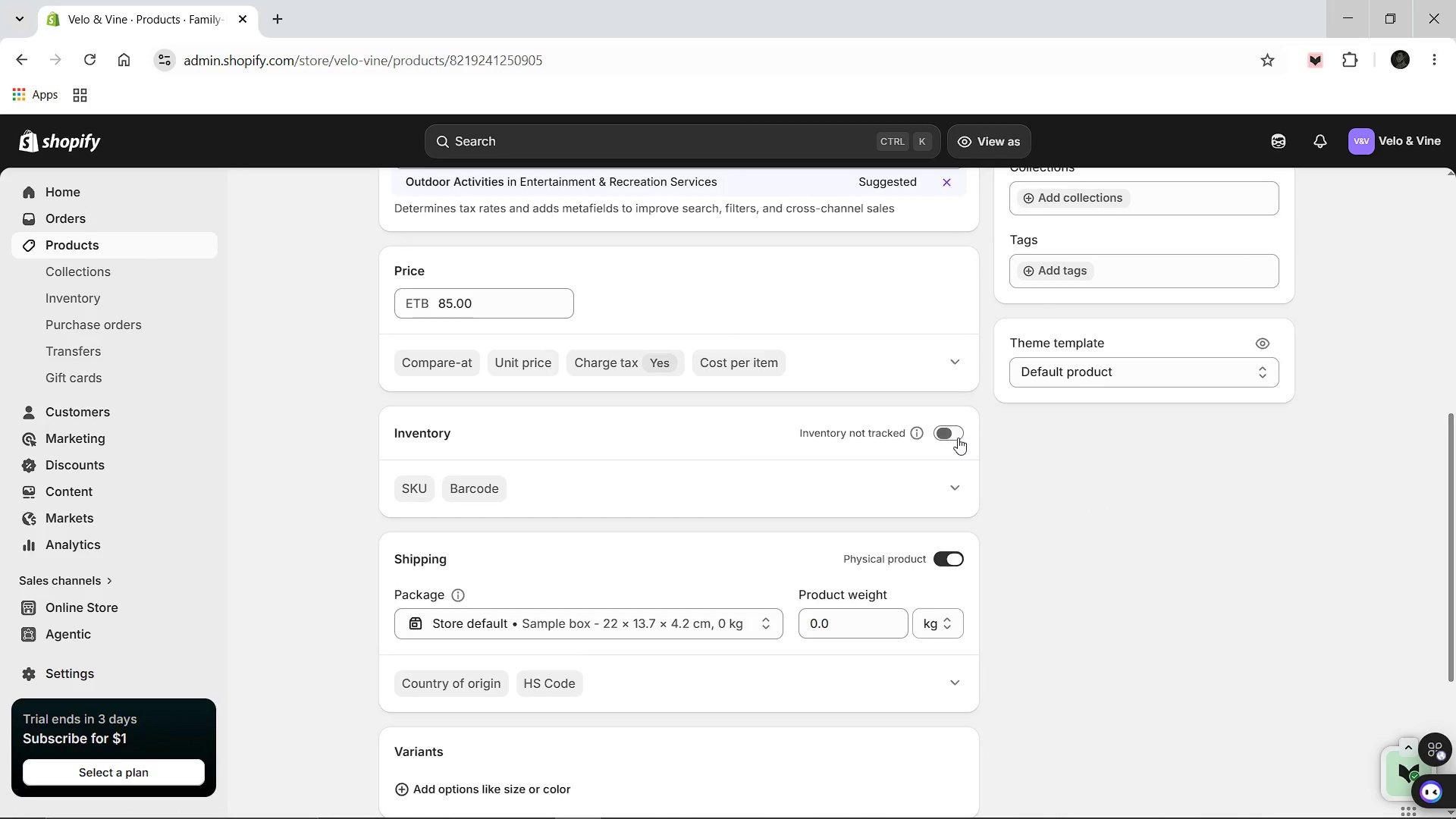 
left_click([949, 436])
 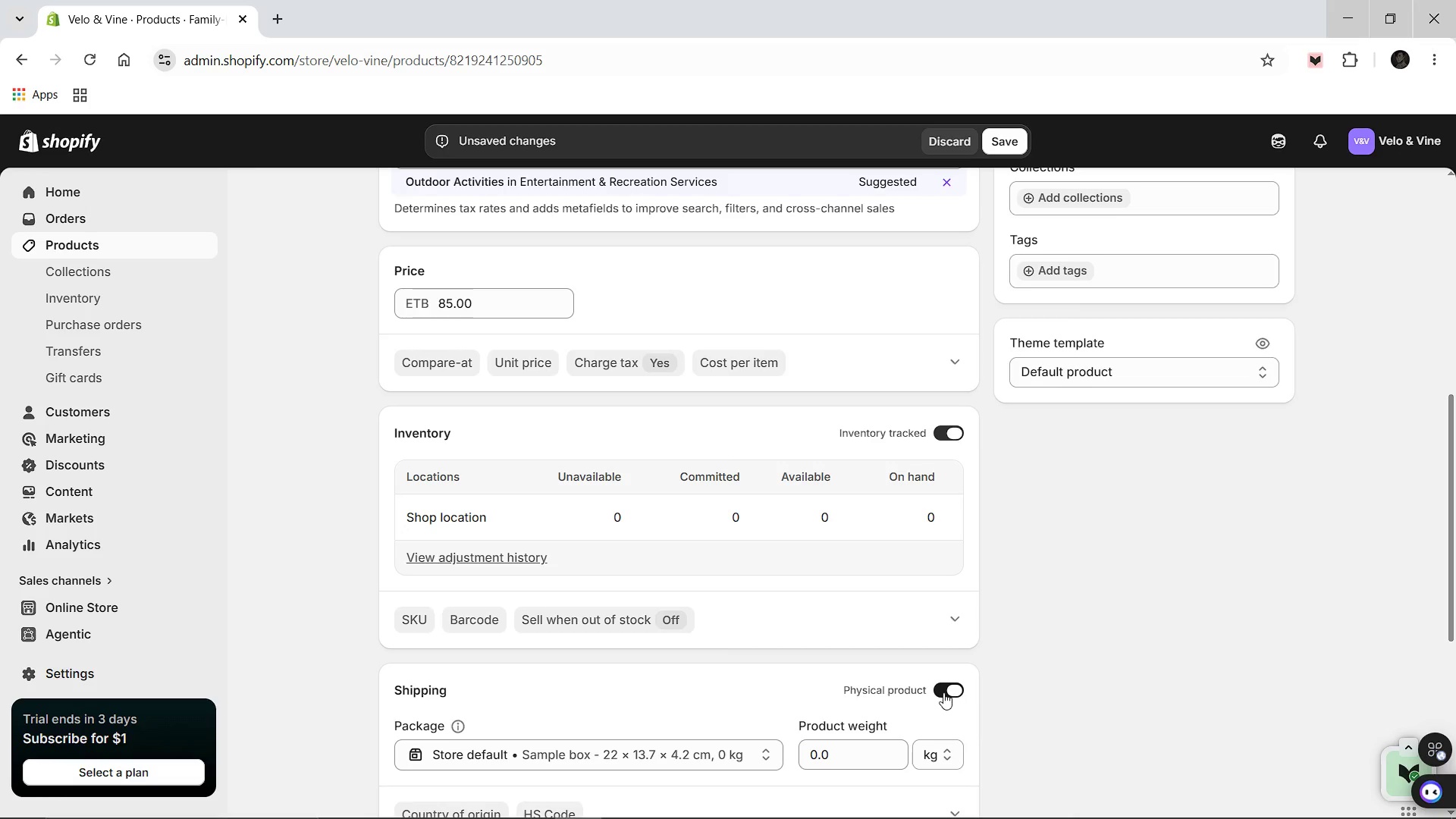 
left_click([943, 692])
 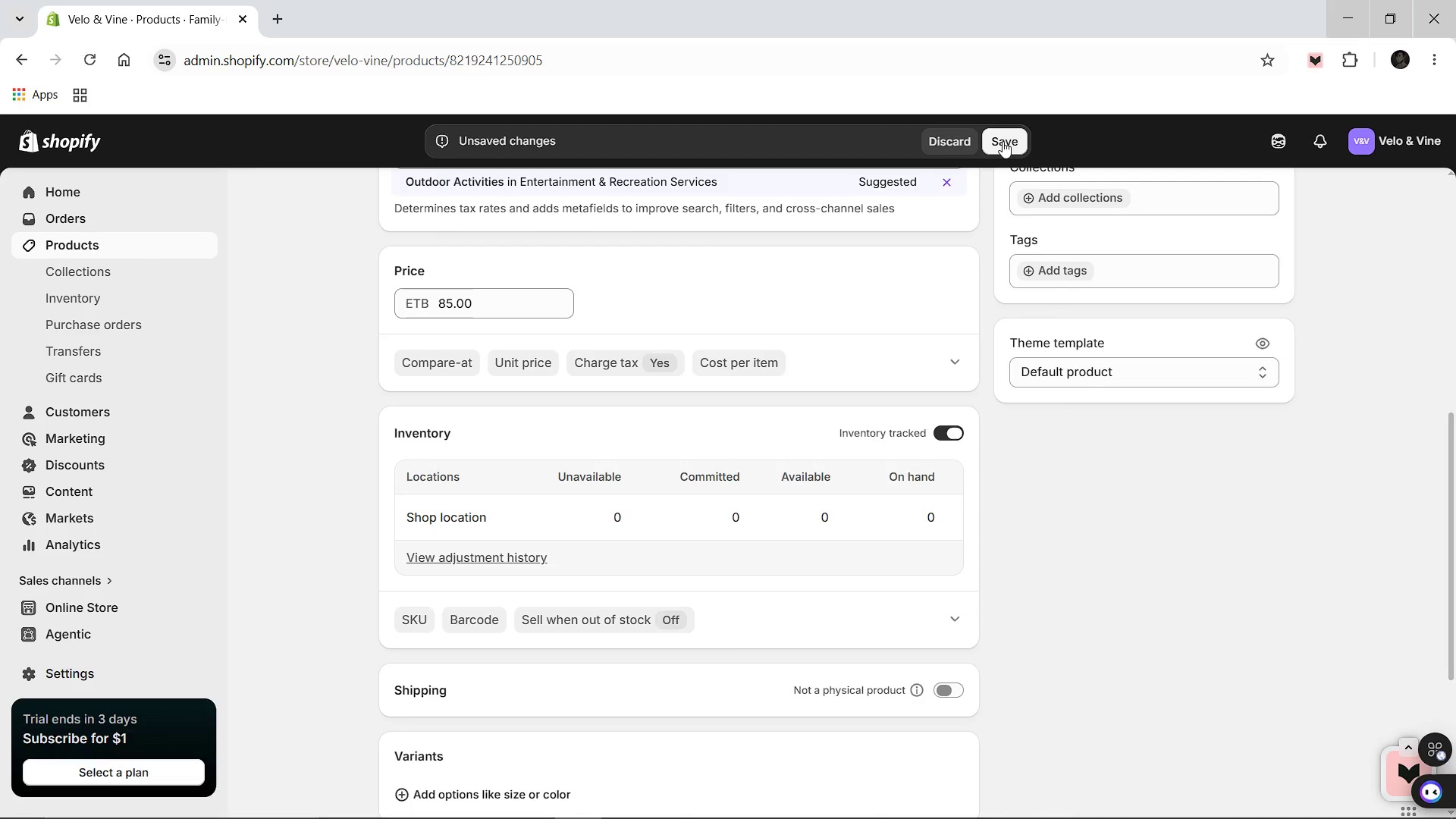 
left_click([1003, 141])
 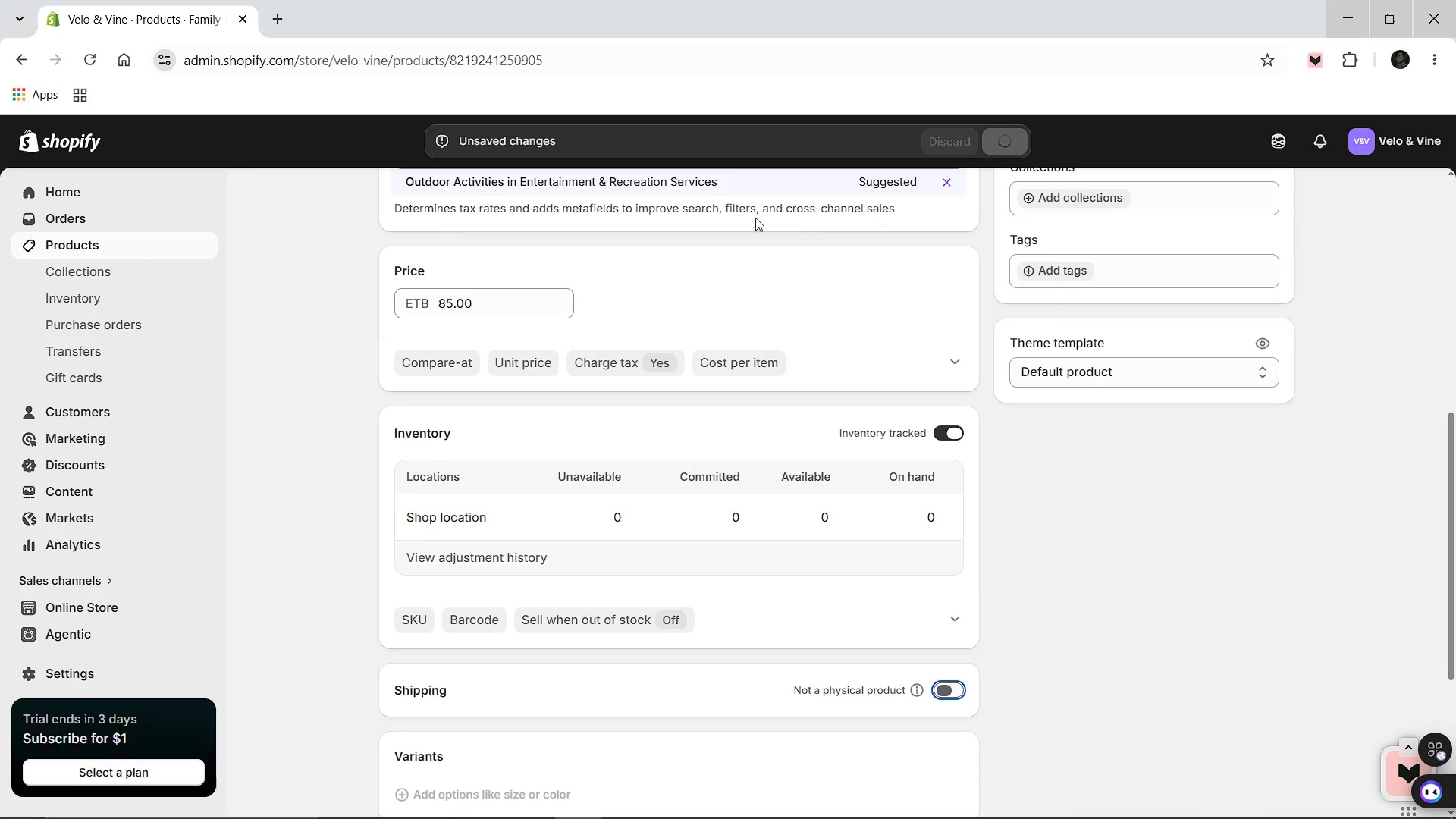 
wait(6.03)
 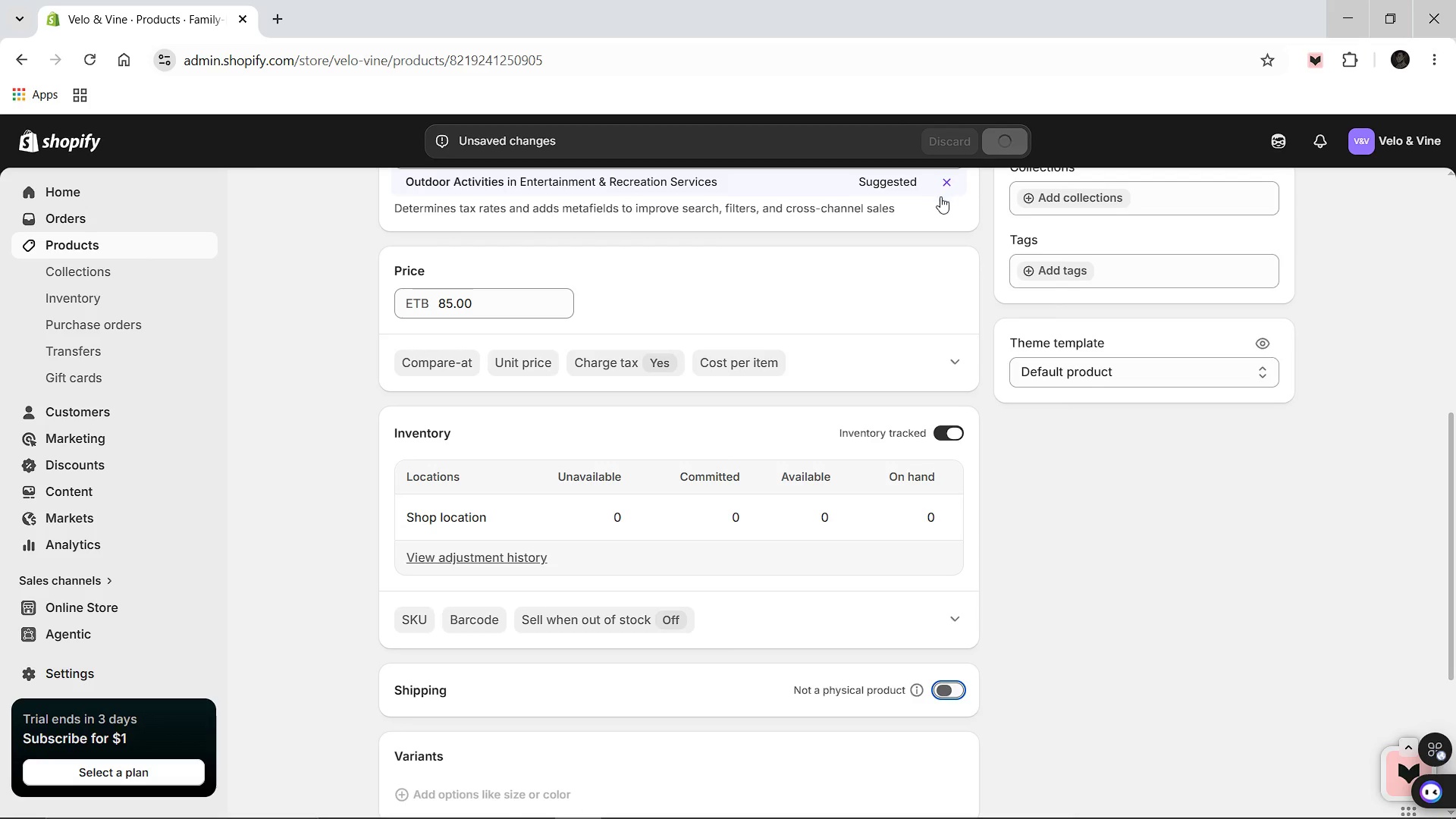 
scroll: coordinate [444, 282], scroll_direction: up, amount: 8.0
 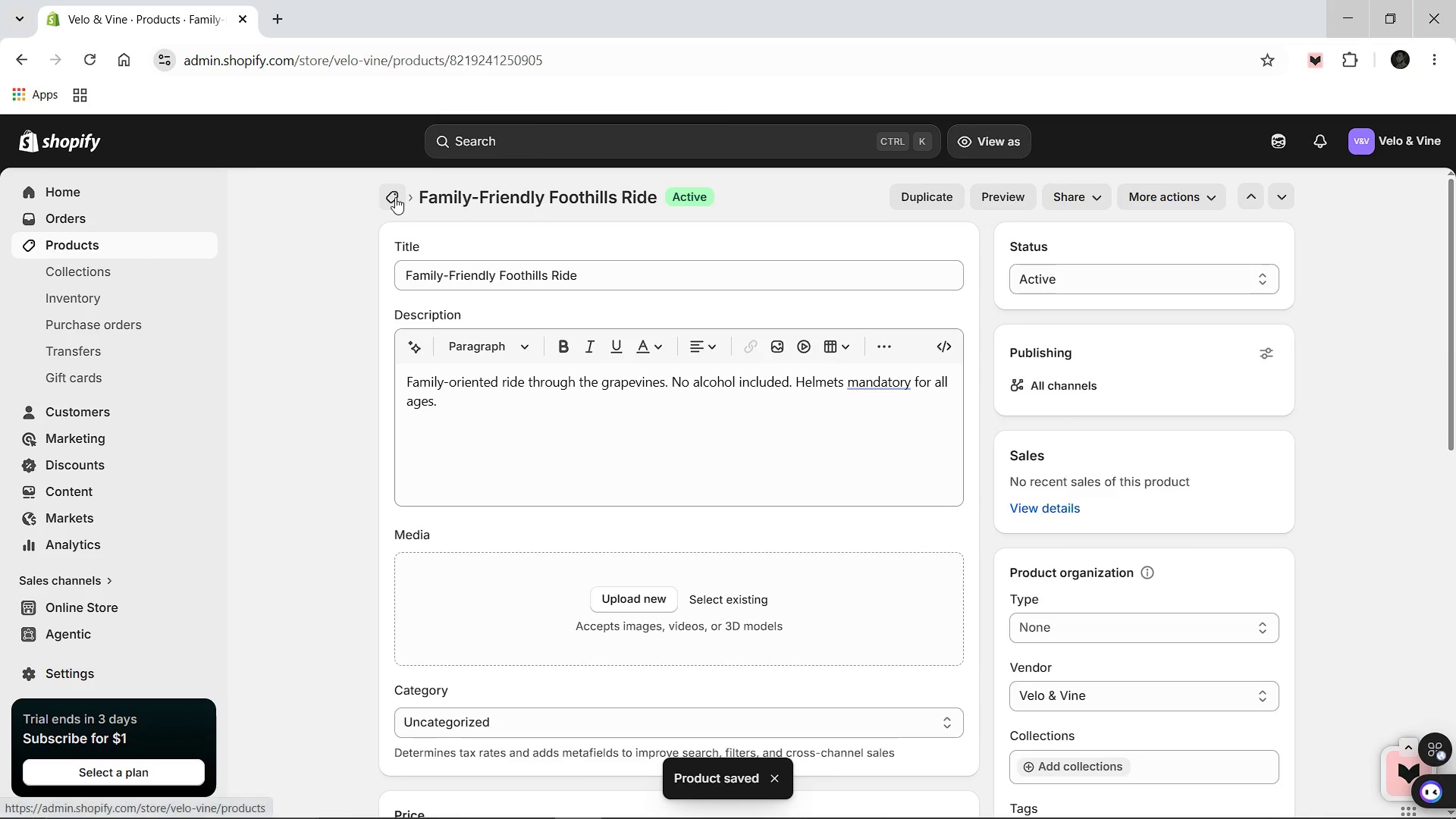 
left_click([395, 197])
 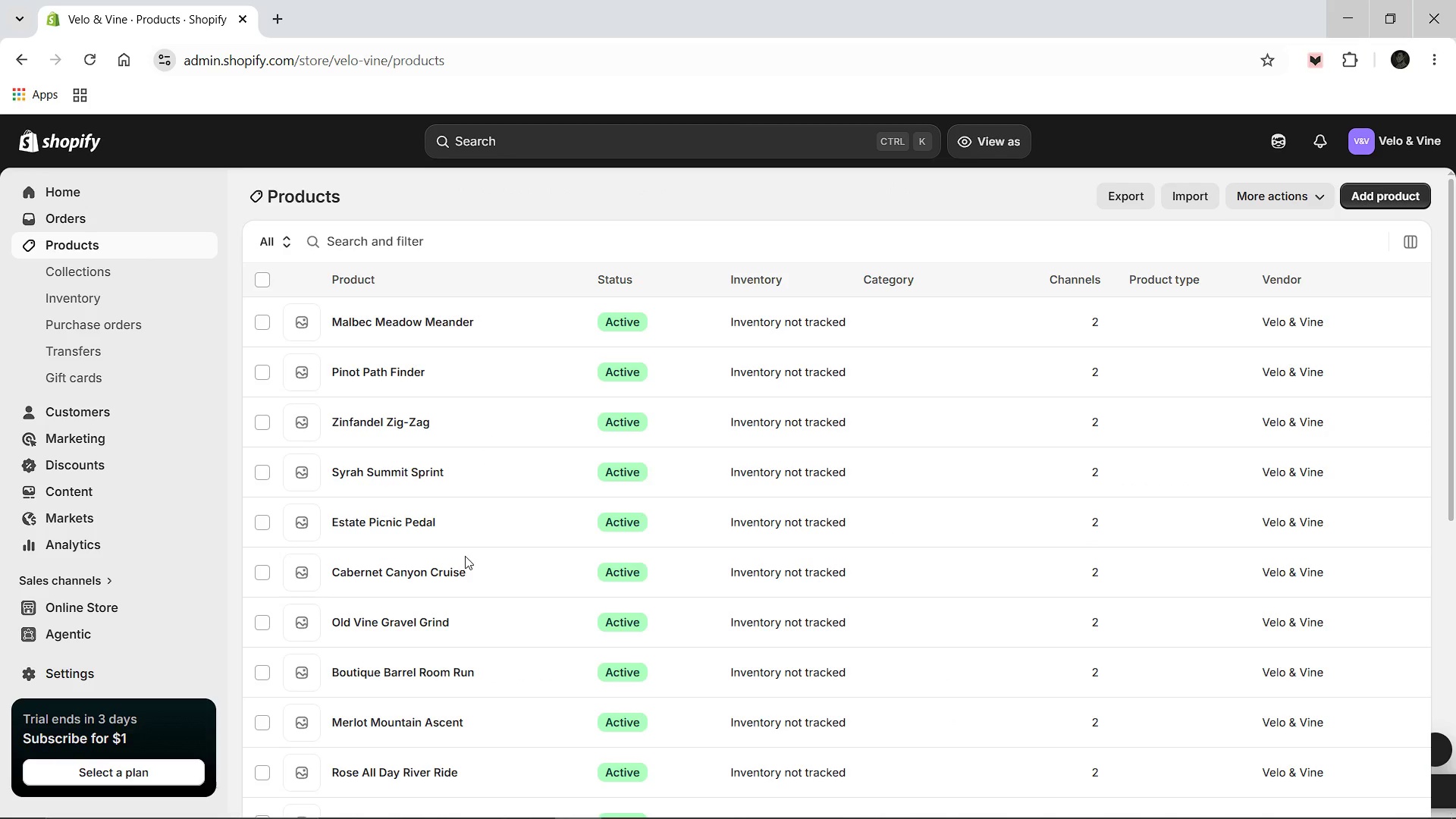 
scroll: coordinate [458, 597], scroll_direction: down, amount: 4.0
 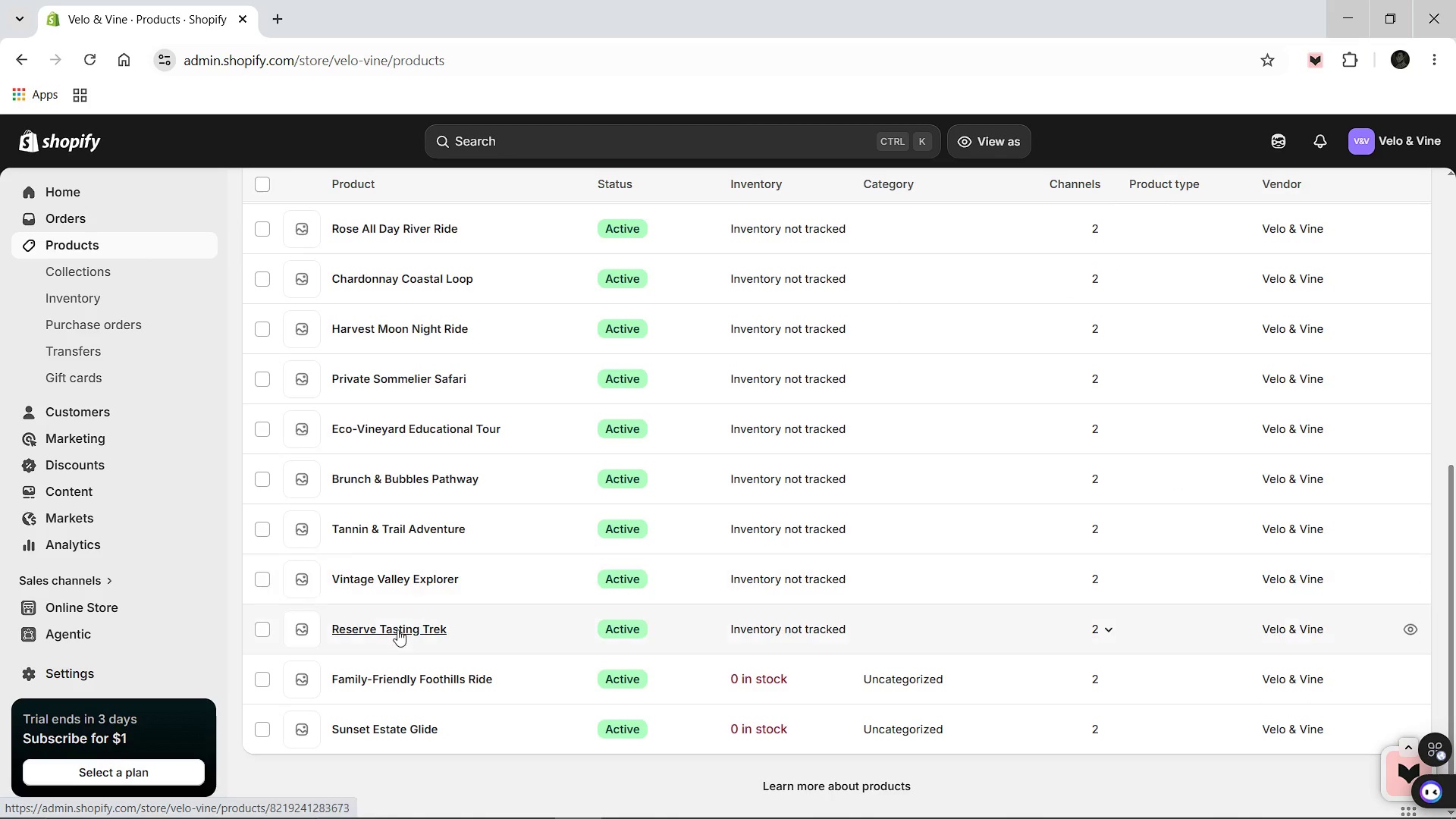 
left_click([397, 629])
 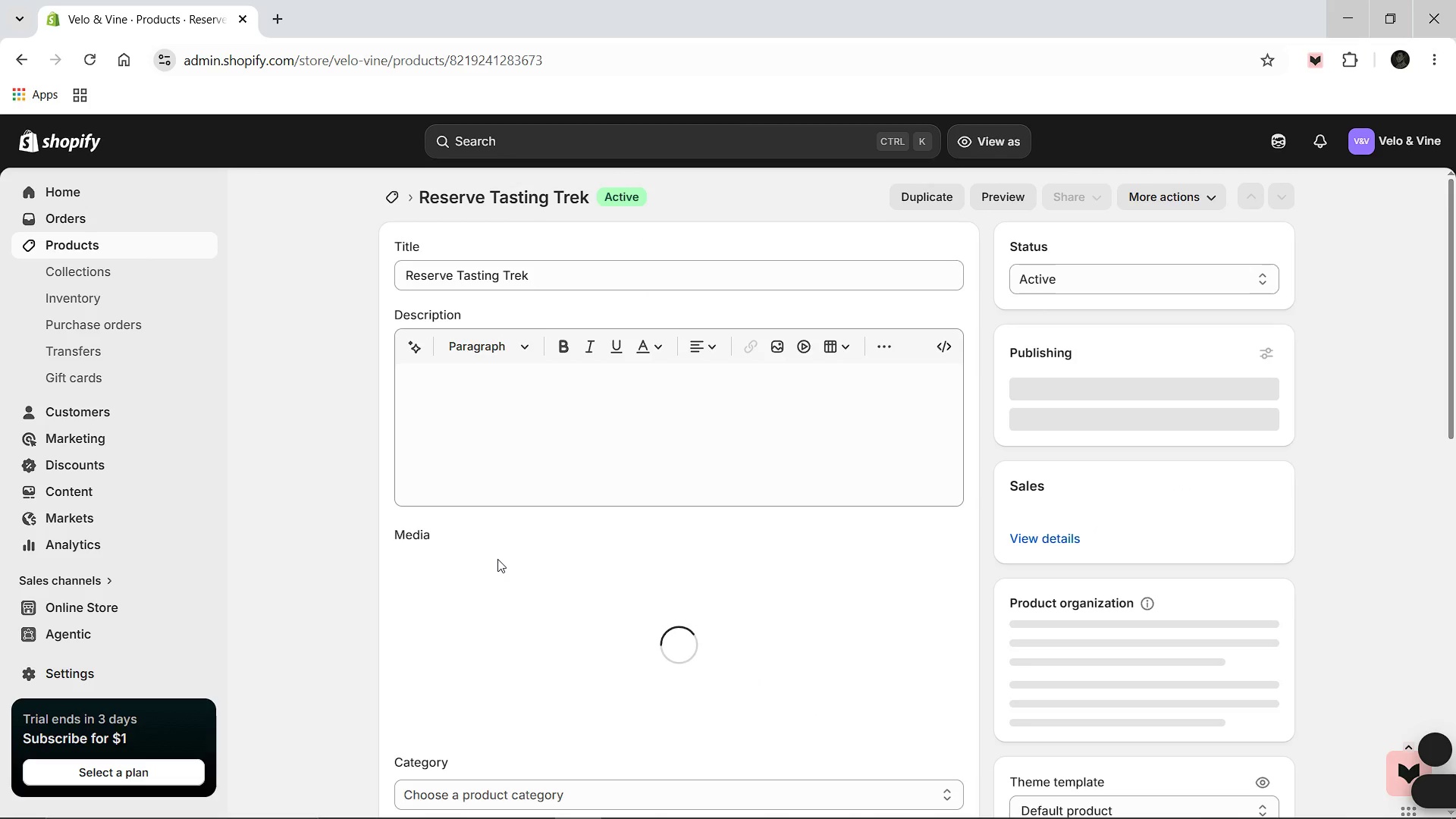 
scroll: coordinate [799, 548], scroll_direction: down, amount: 6.0
 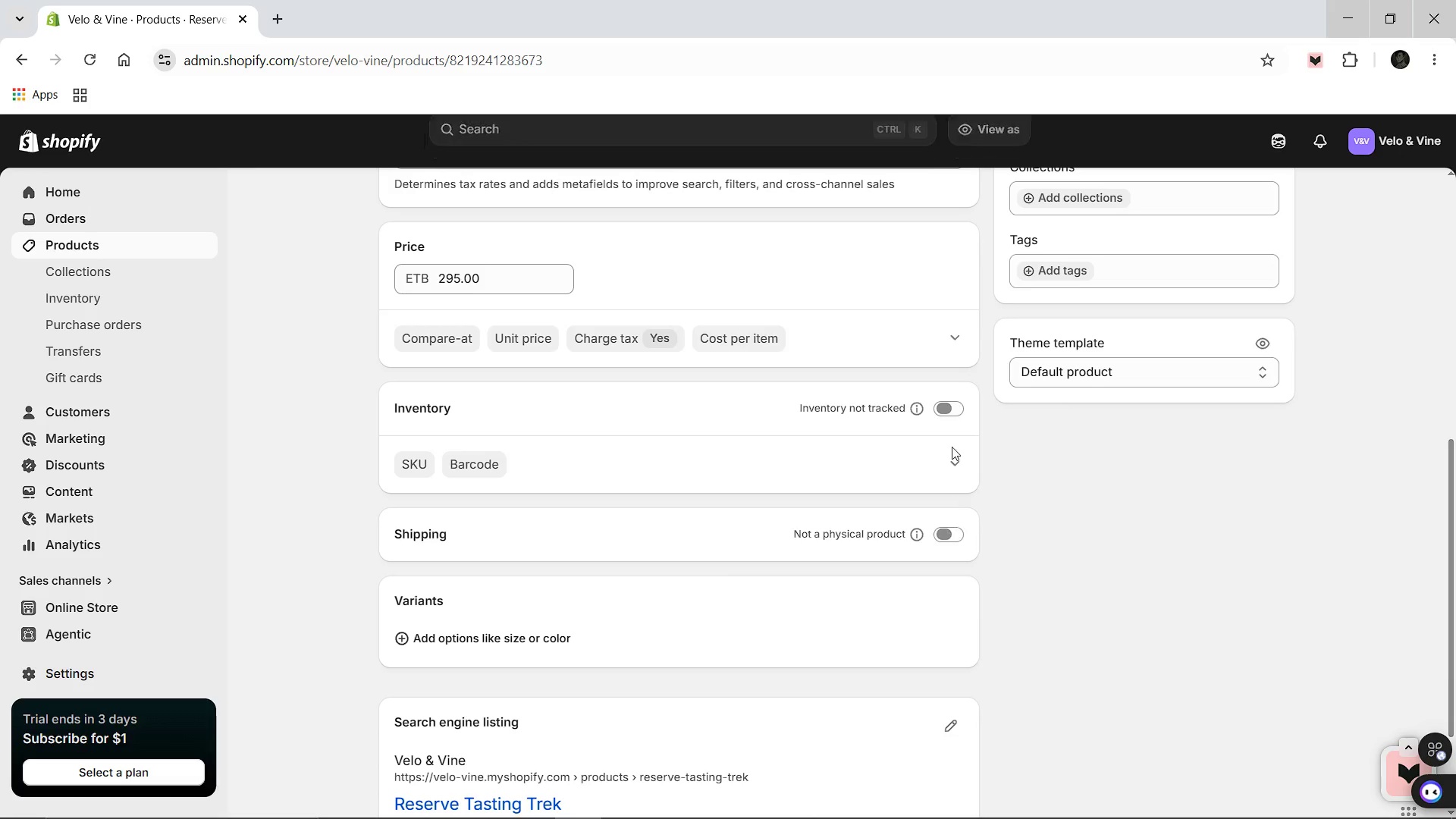 
left_click([945, 401])
 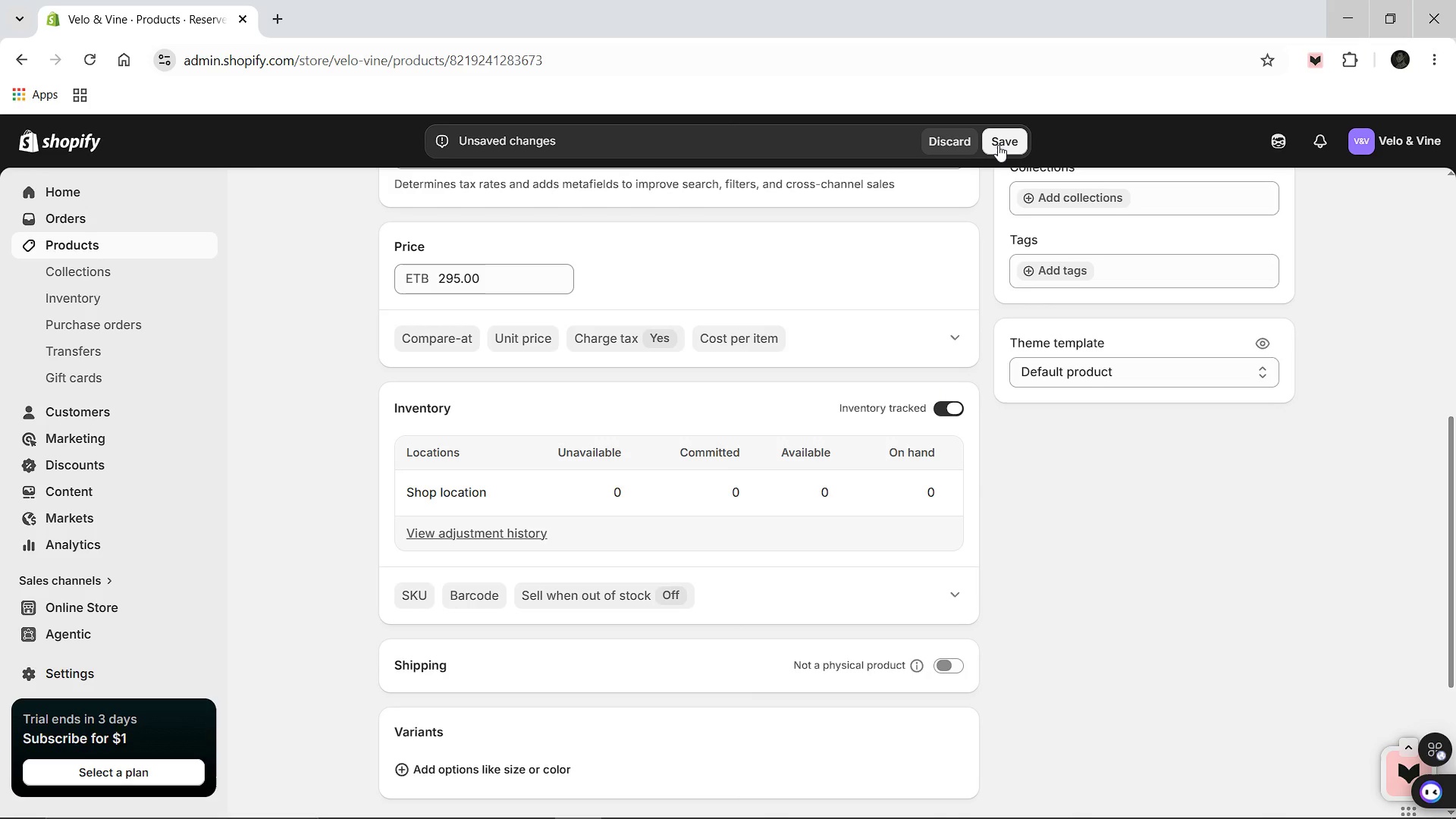 
left_click([998, 145])
 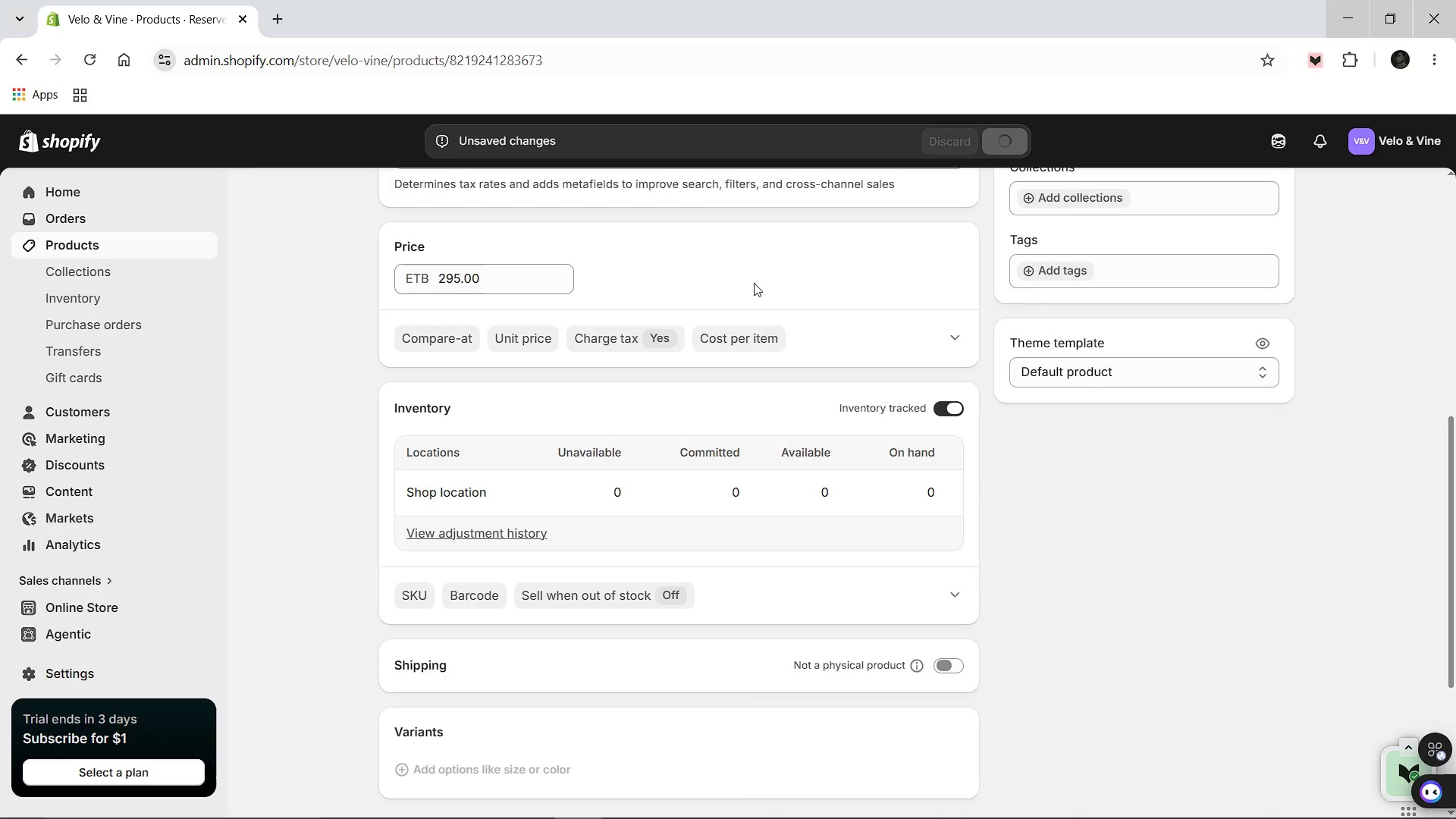 
wait(5.38)
 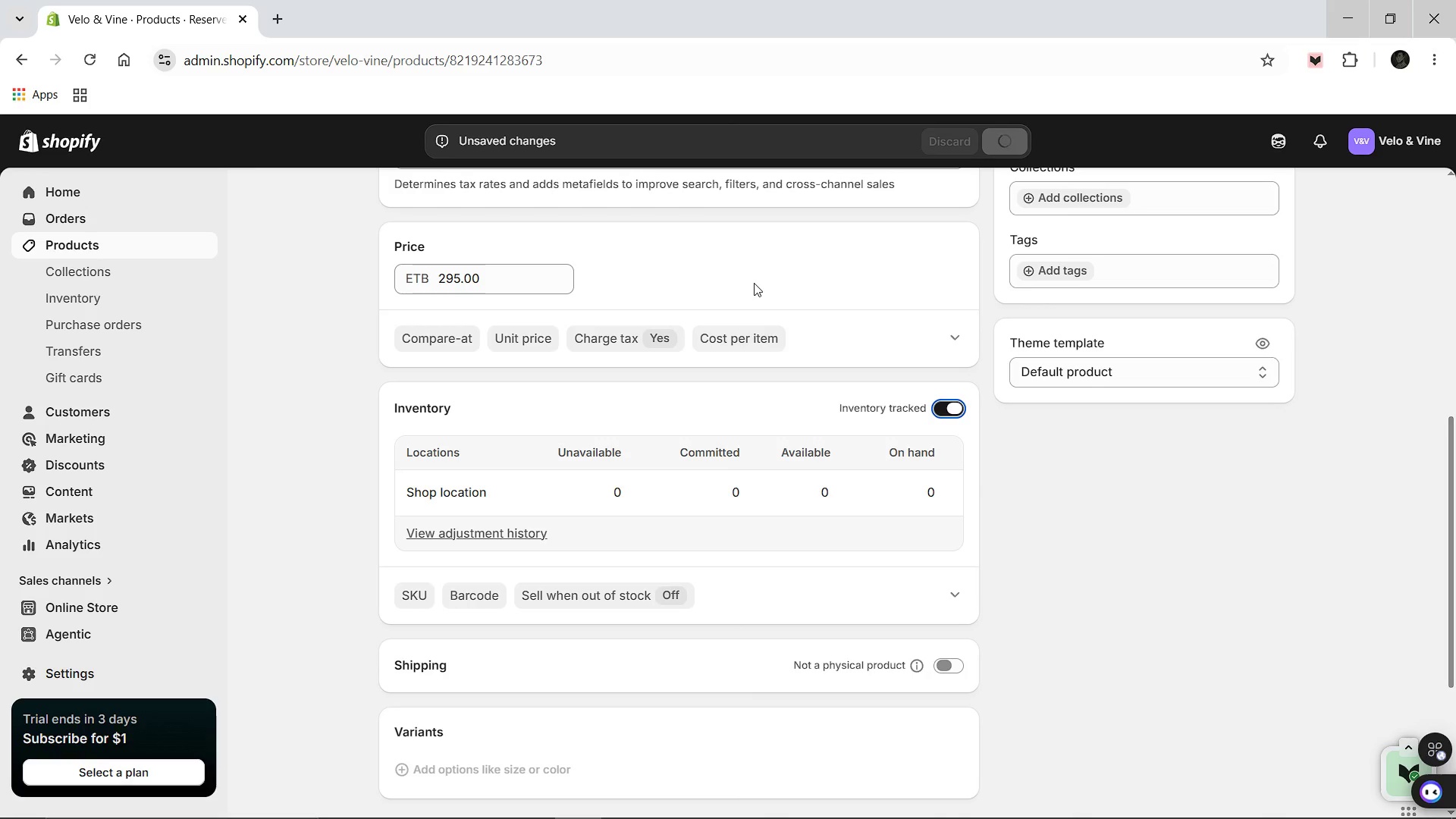 
scroll: coordinate [641, 382], scroll_direction: up, amount: 9.0
 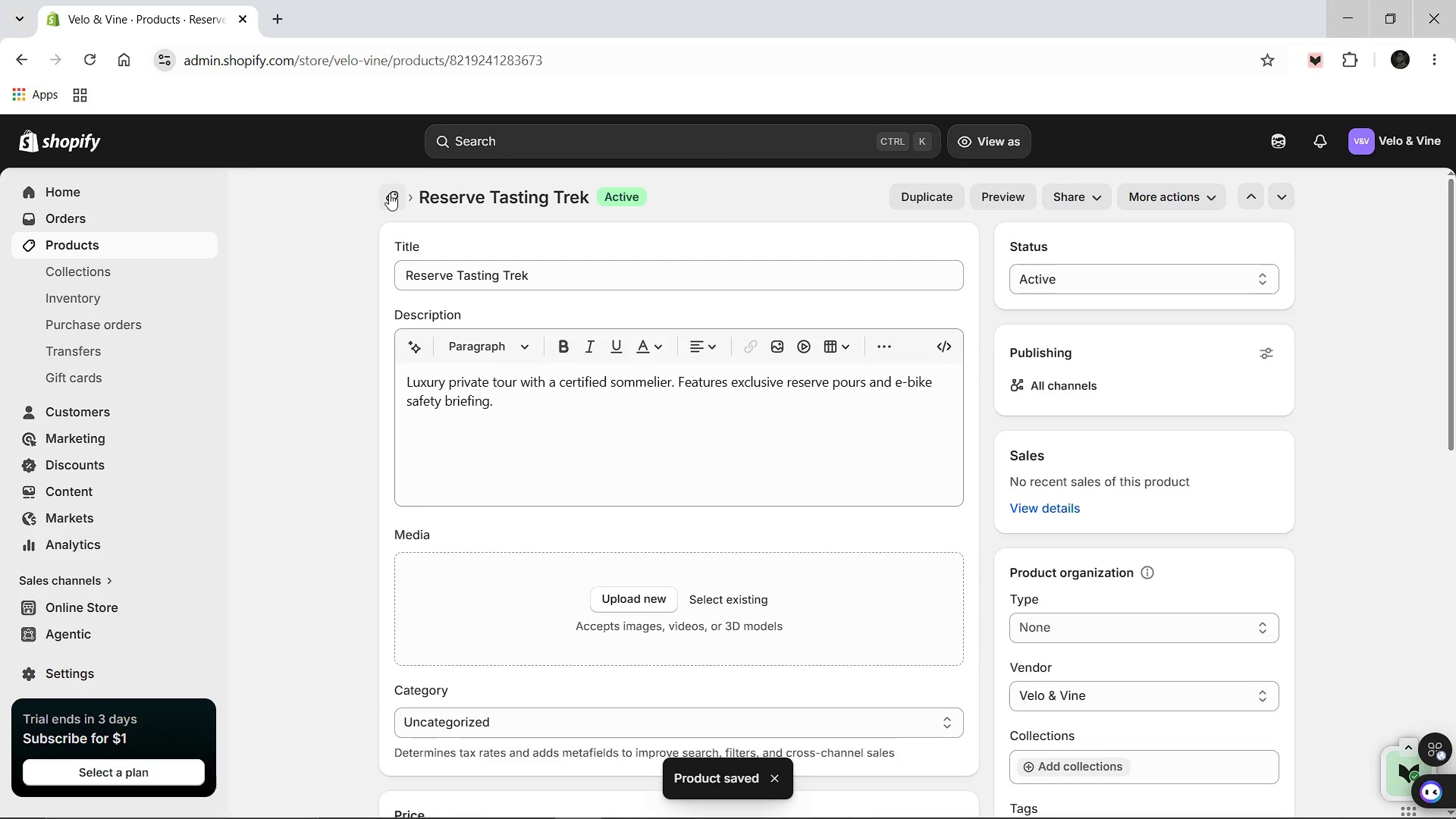 
left_click([389, 193])
 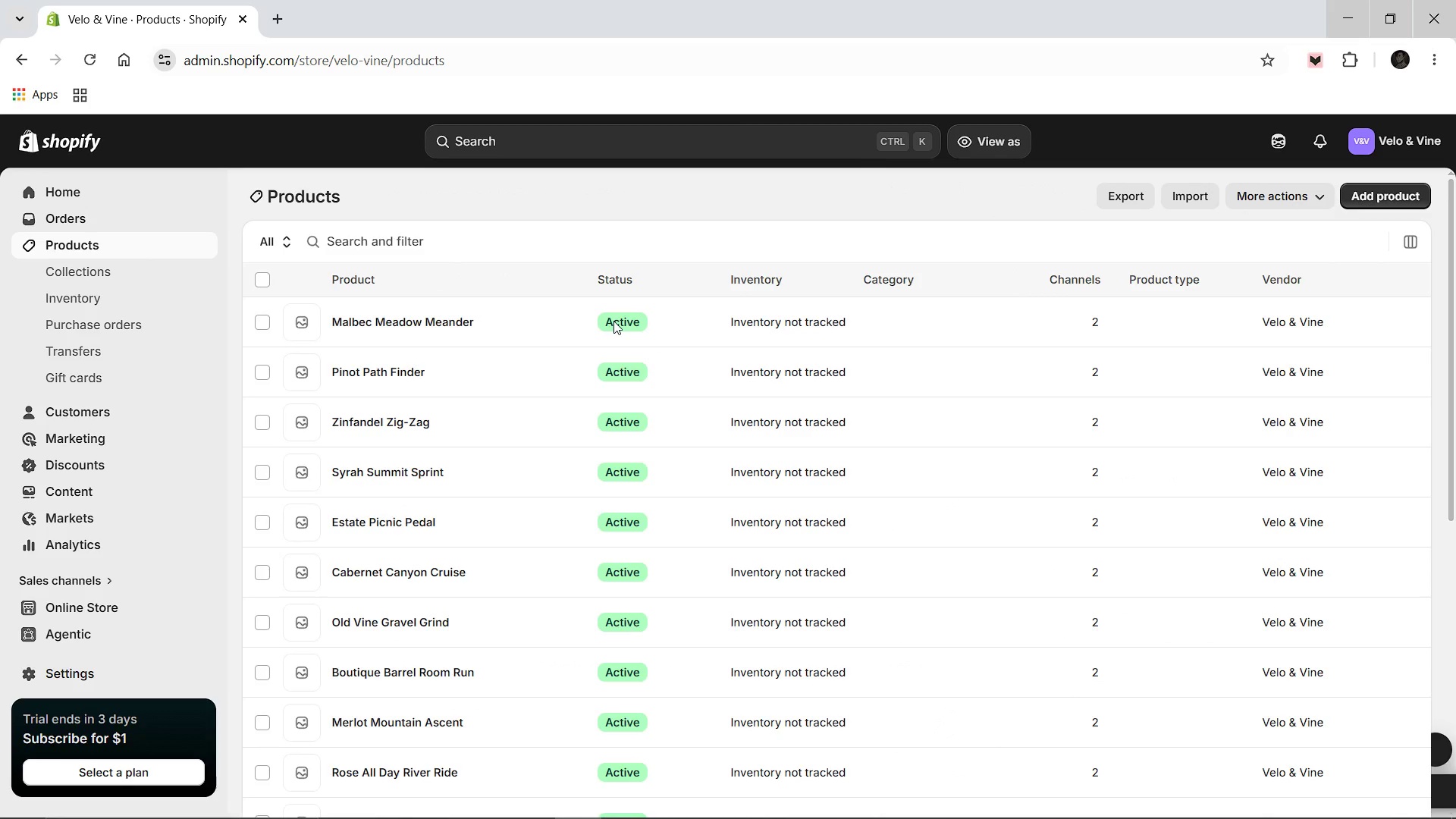 
scroll: coordinate [552, 386], scroll_direction: down, amount: 8.0
 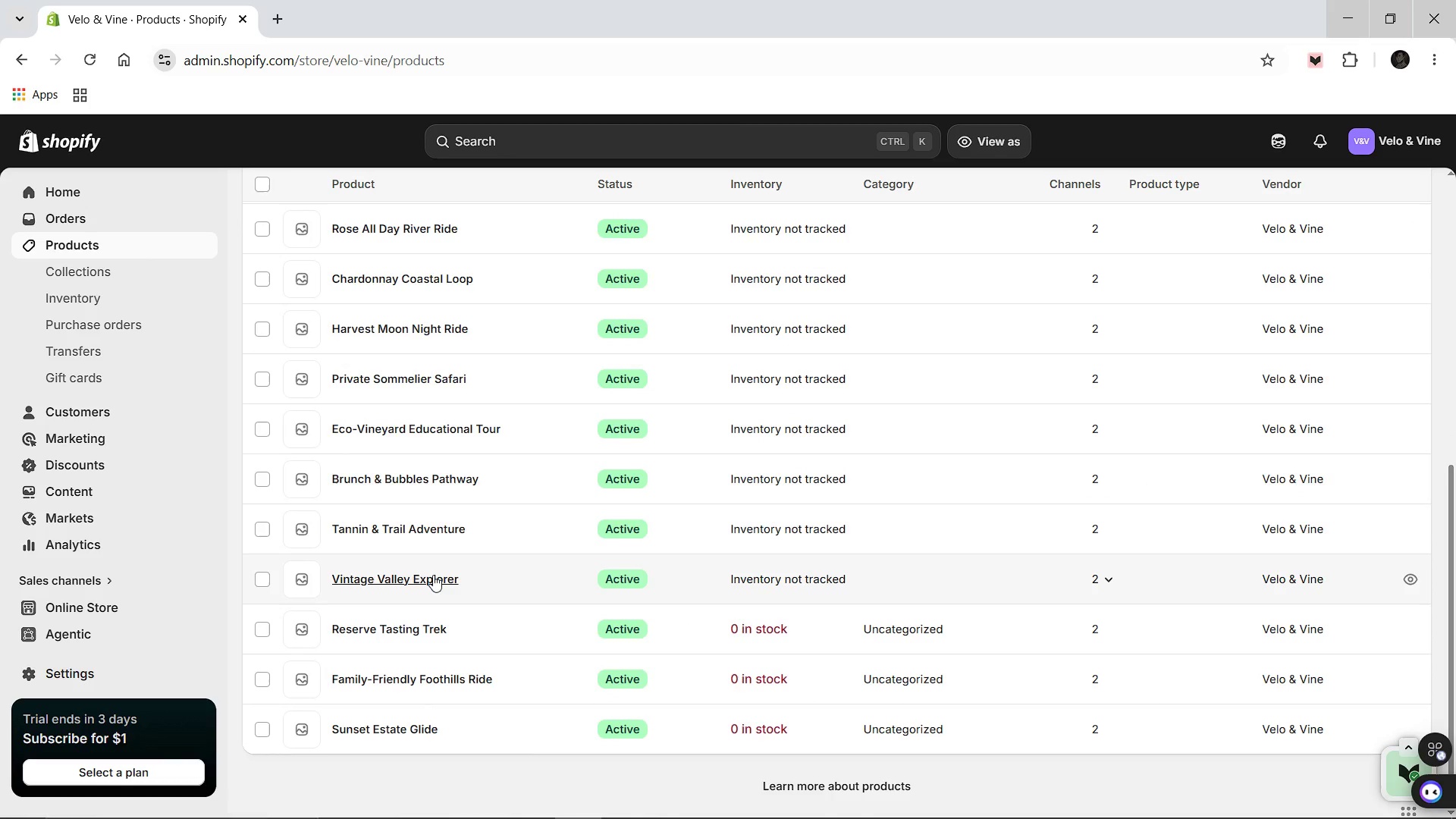 
left_click([433, 575])
 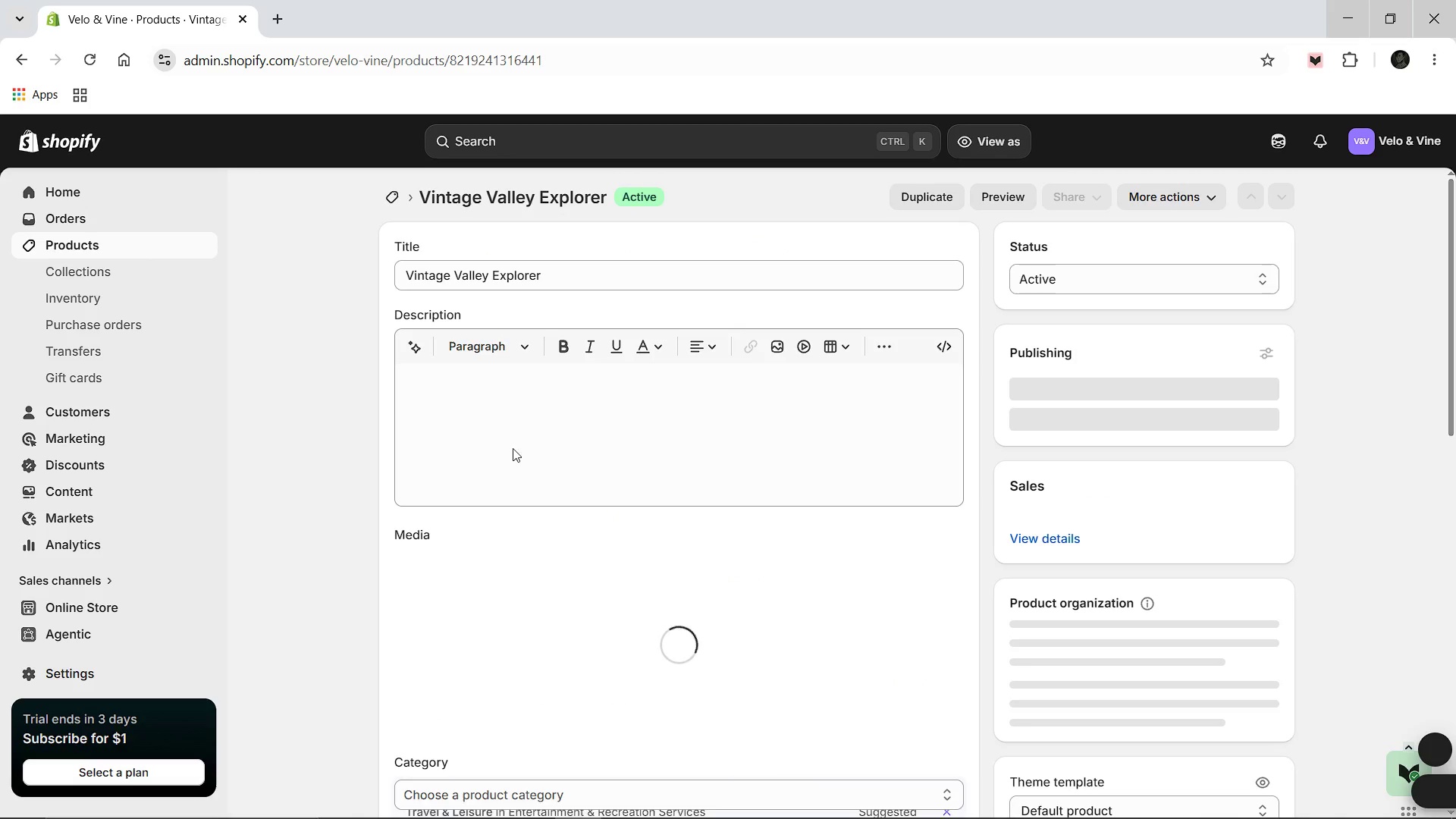 
scroll: coordinate [812, 574], scroll_direction: down, amount: 7.0
 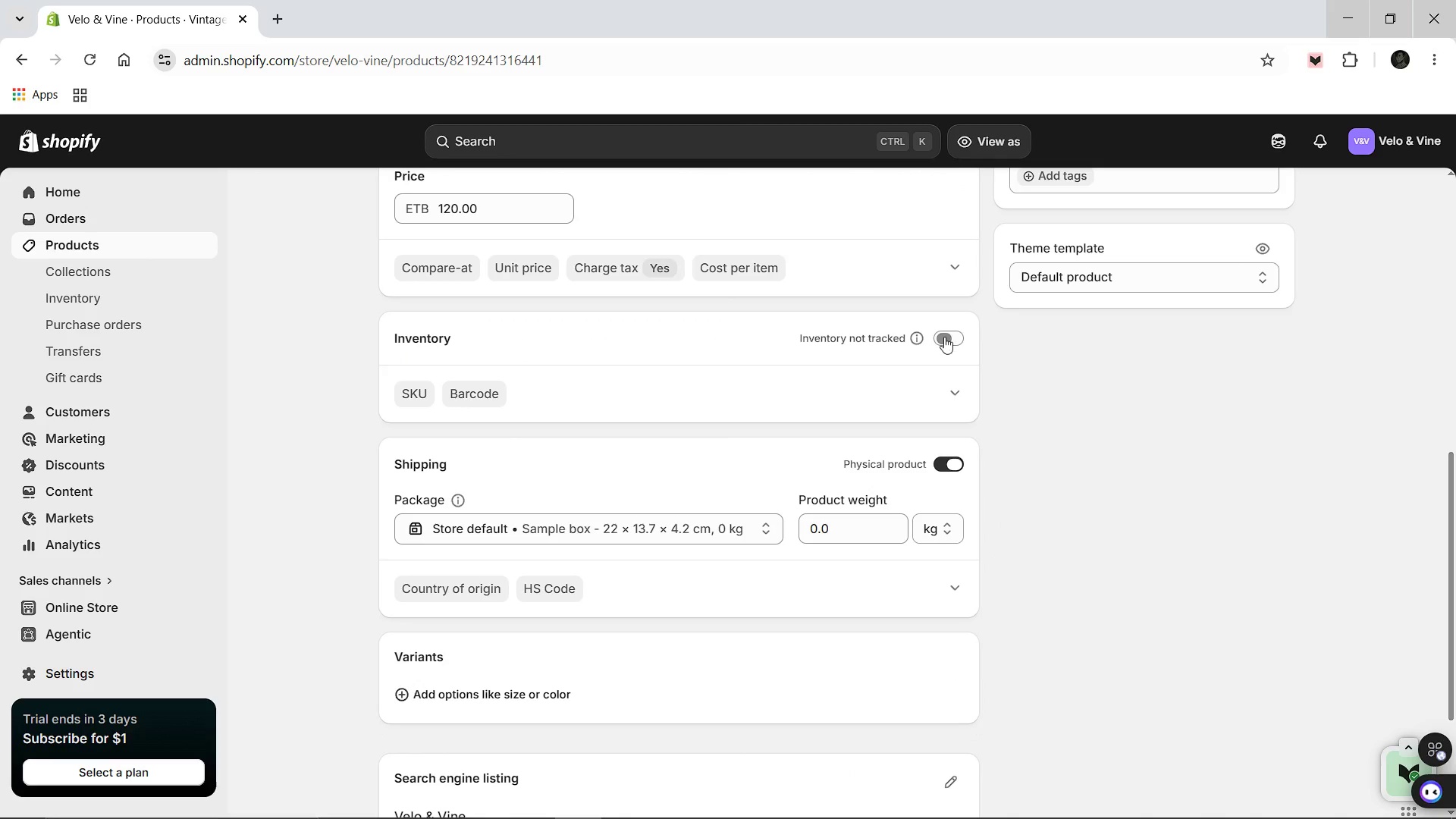 
left_click([942, 340])
 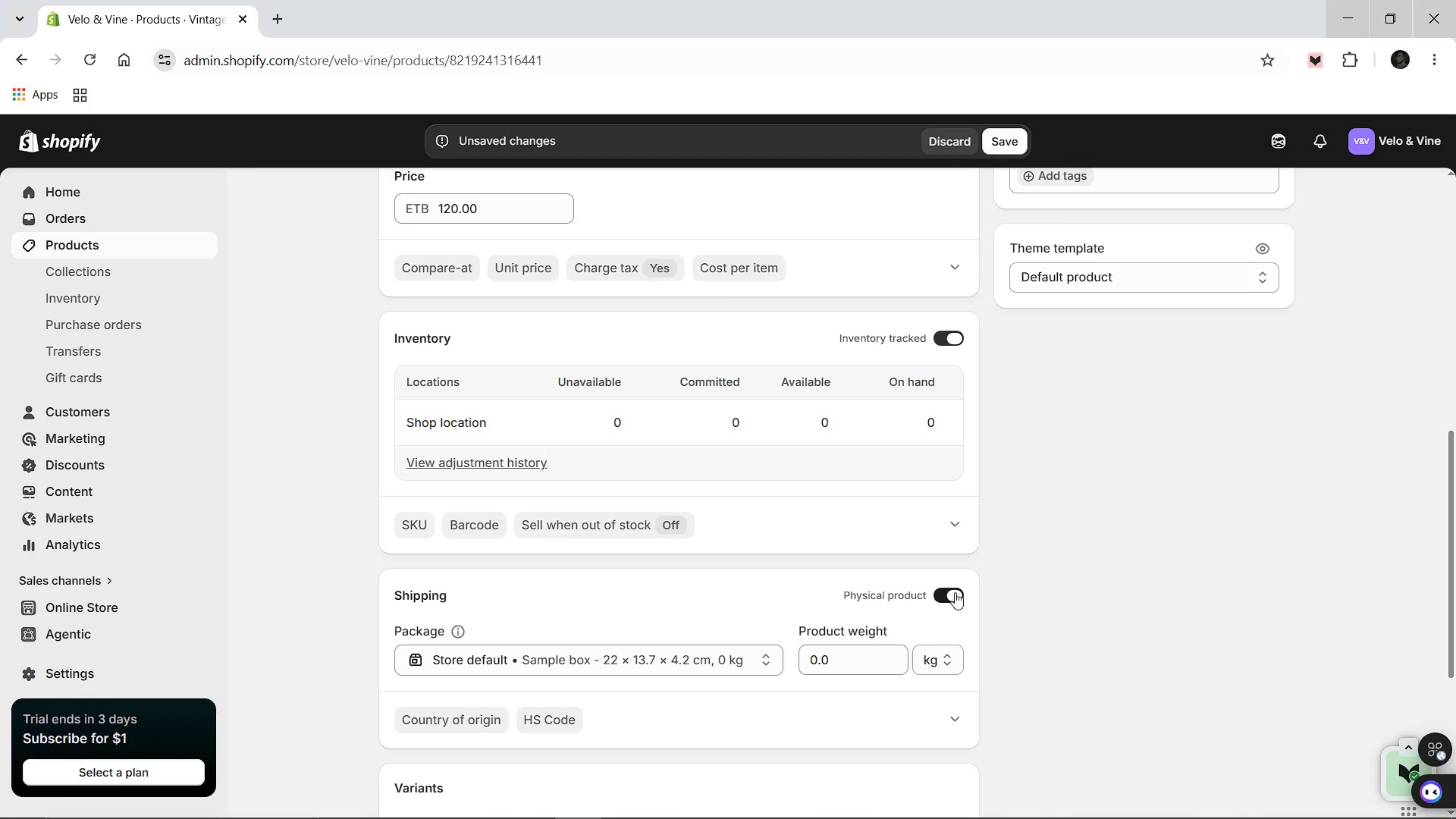 
left_click([955, 592])
 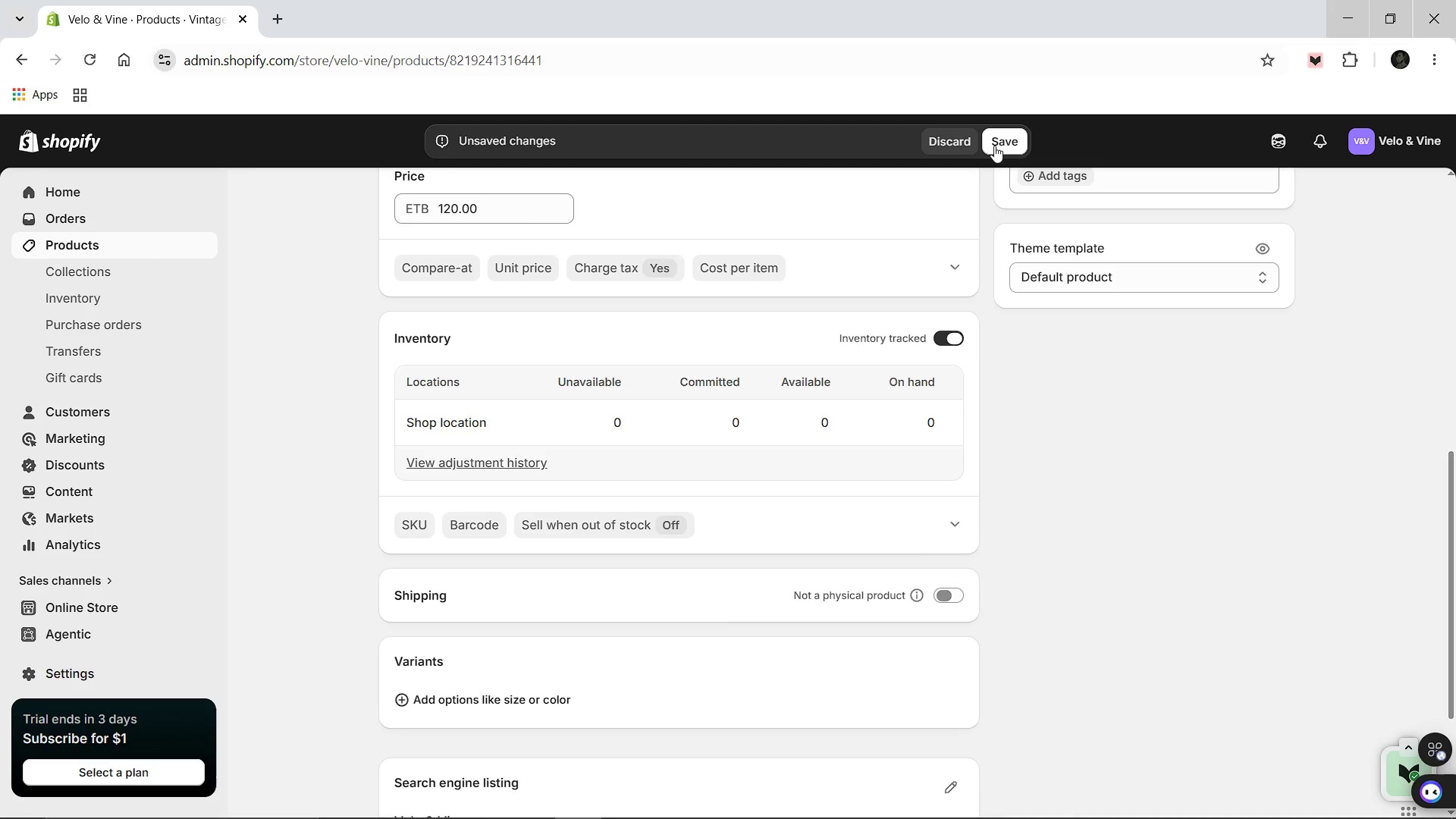 
left_click([994, 146])
 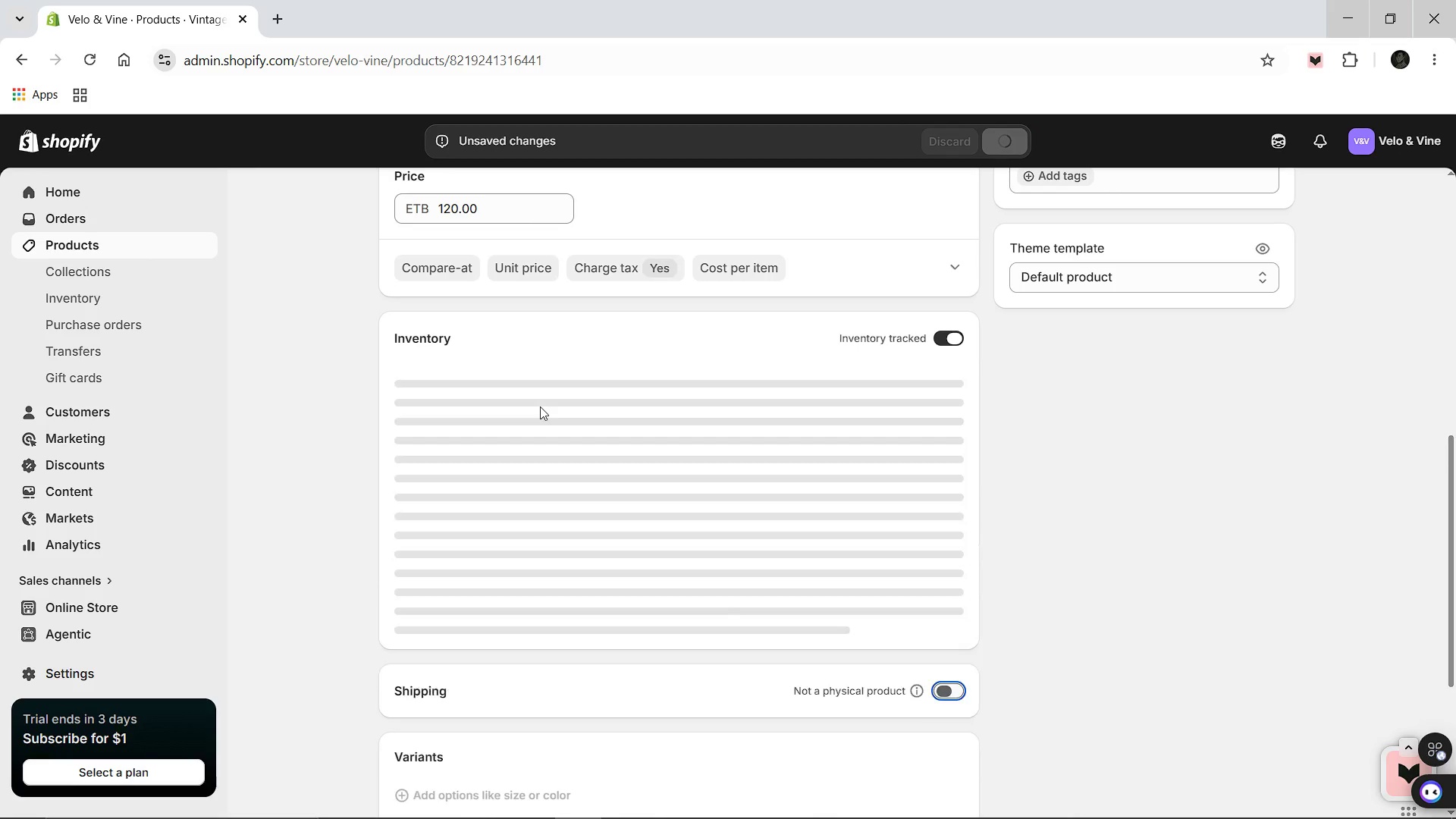 
scroll: coordinate [540, 406], scroll_direction: up, amount: 2.0
 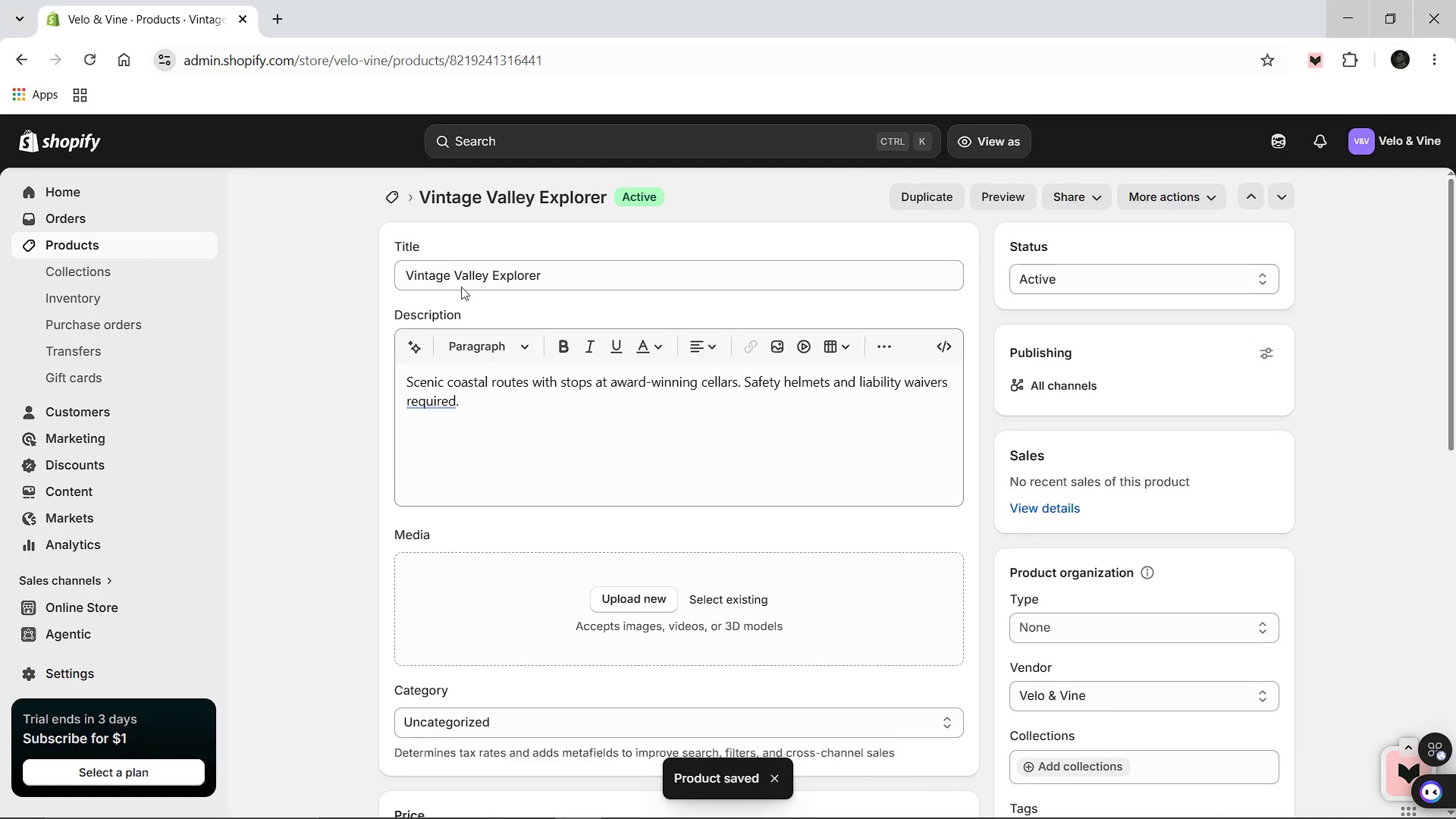 
left_click([392, 200])
 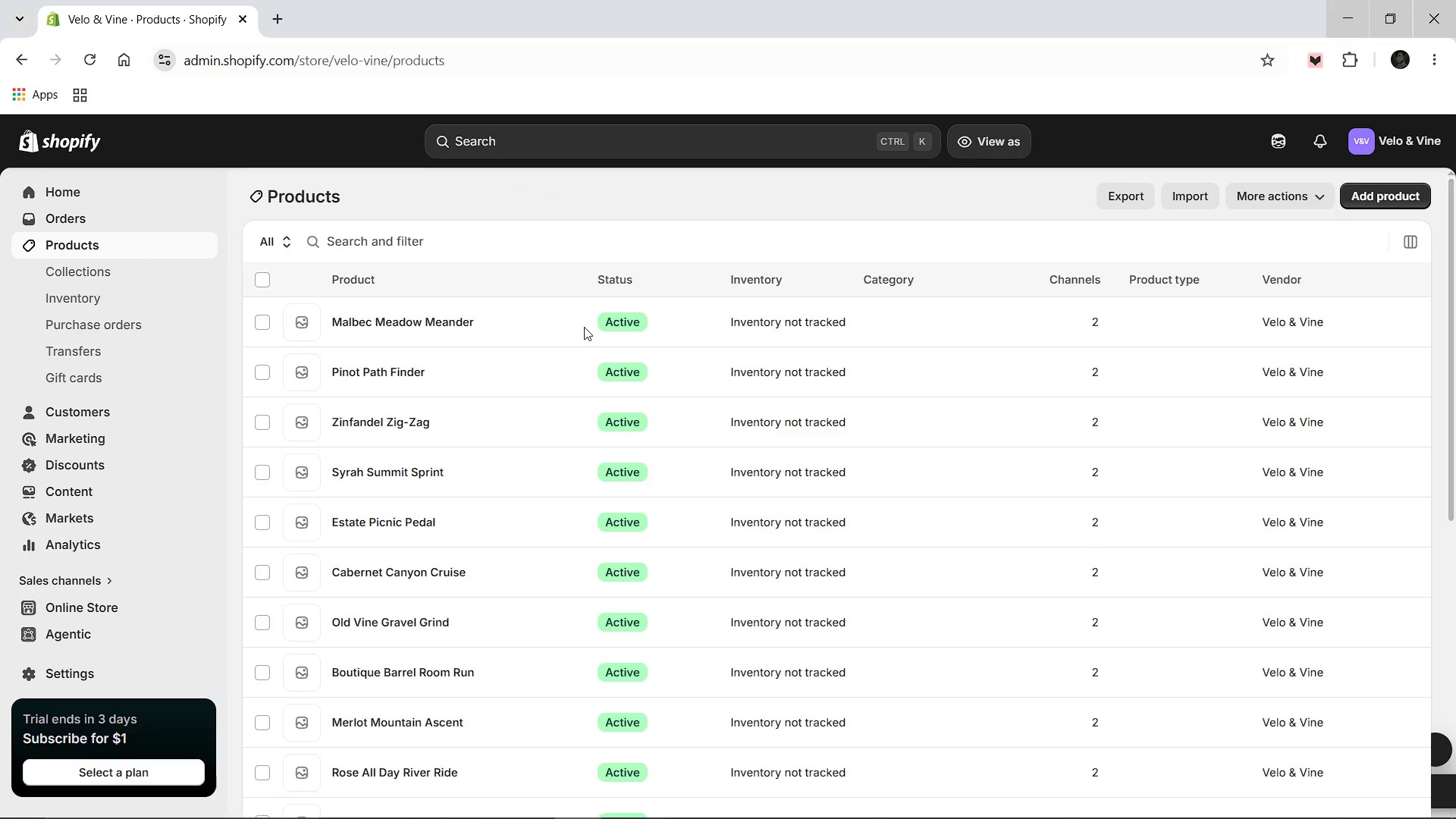 
scroll: coordinate [473, 519], scroll_direction: down, amount: 3.0
 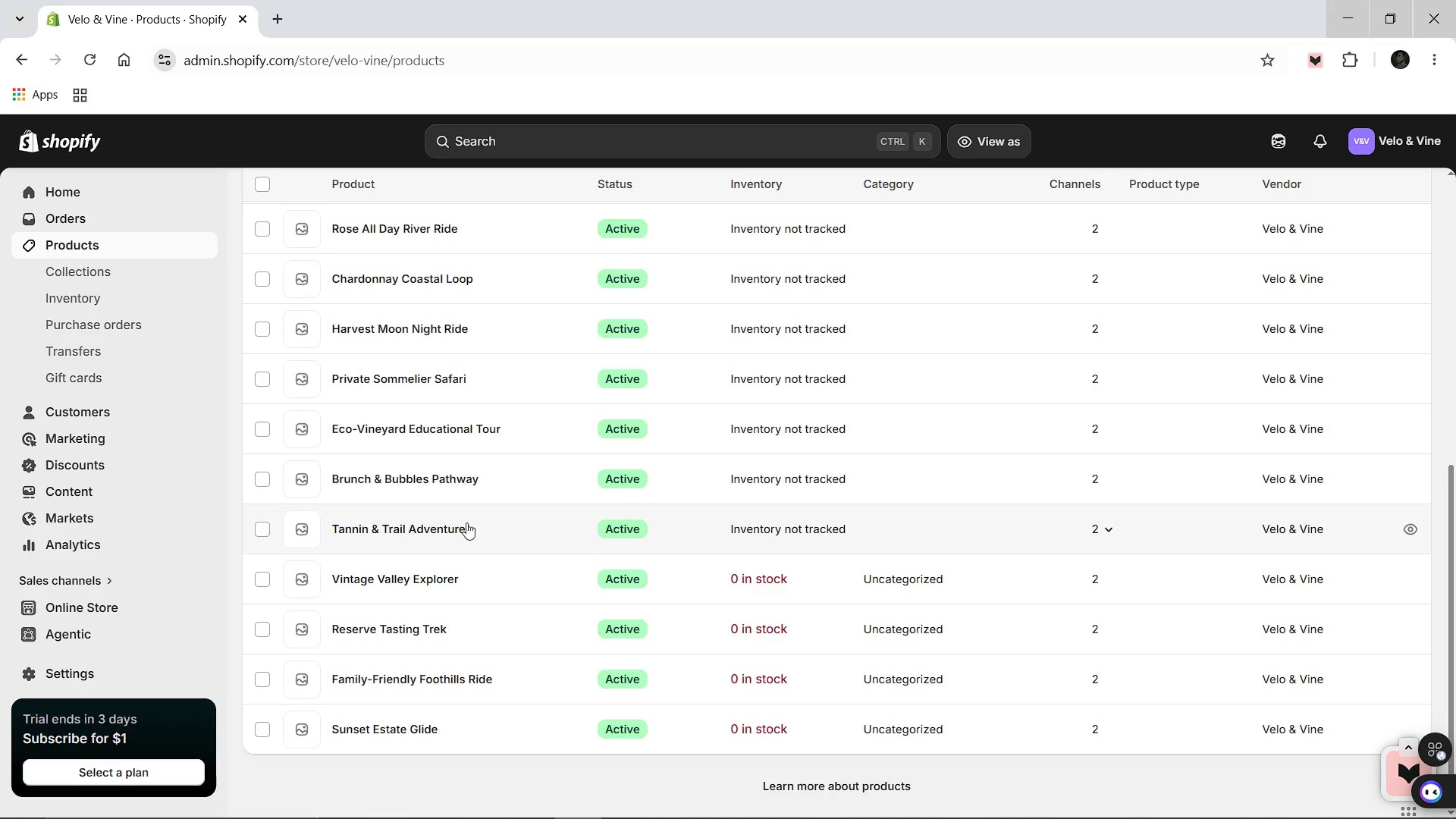 
left_click([439, 530])
 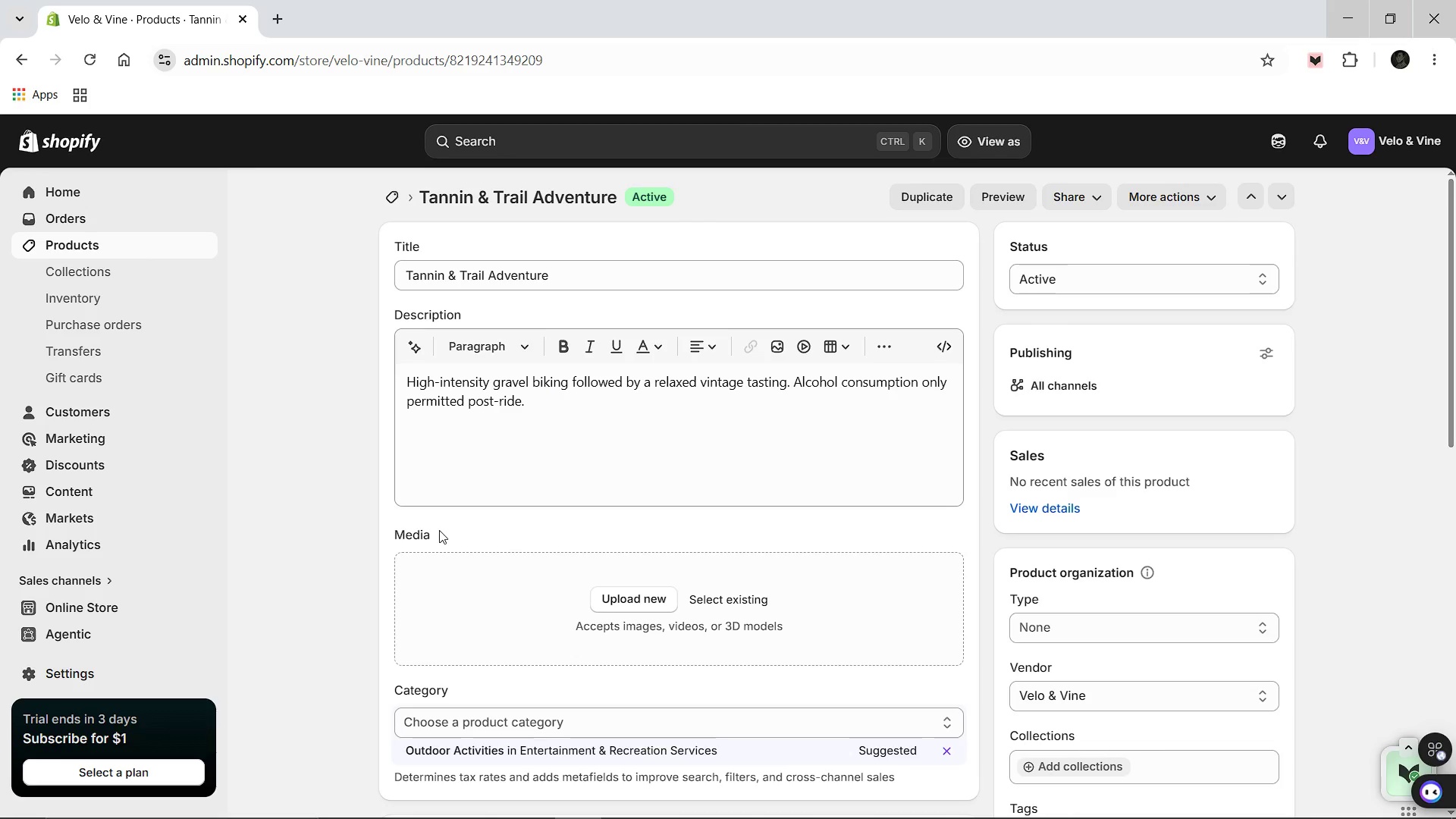 
wait(11.2)
 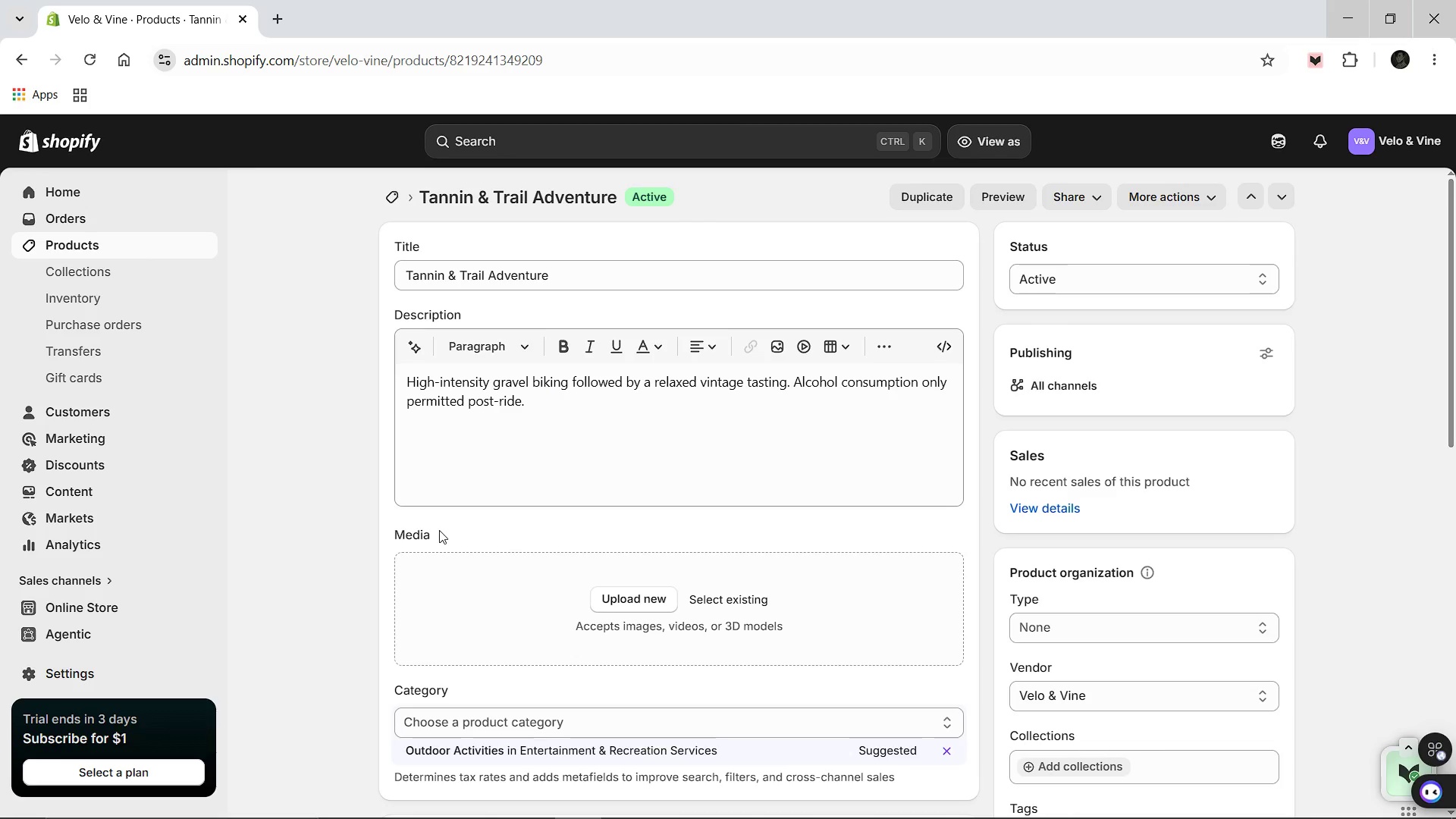 
scroll: coordinate [827, 664], scroll_direction: down, amount: 5.0
 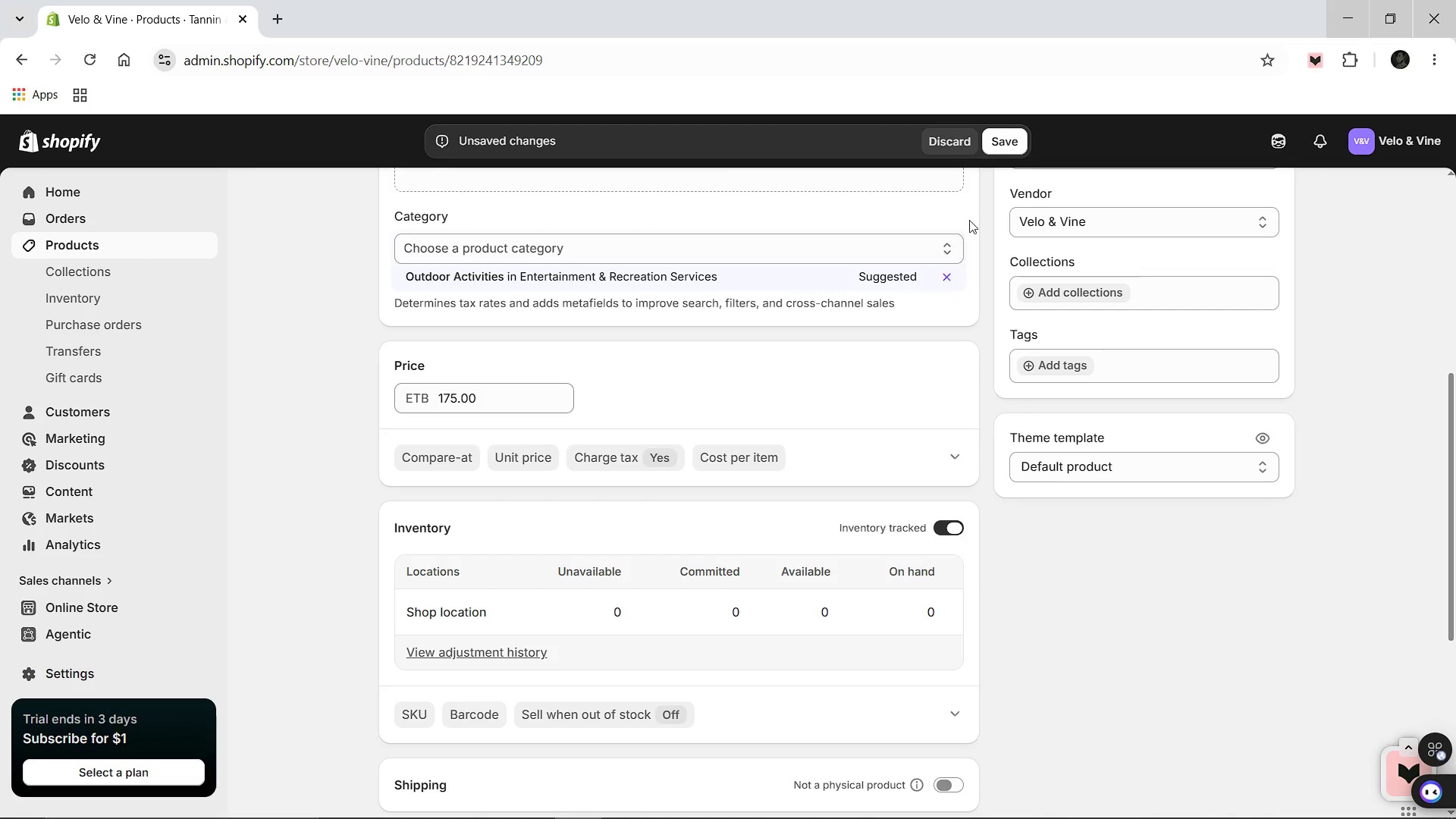 
wait(5.96)
 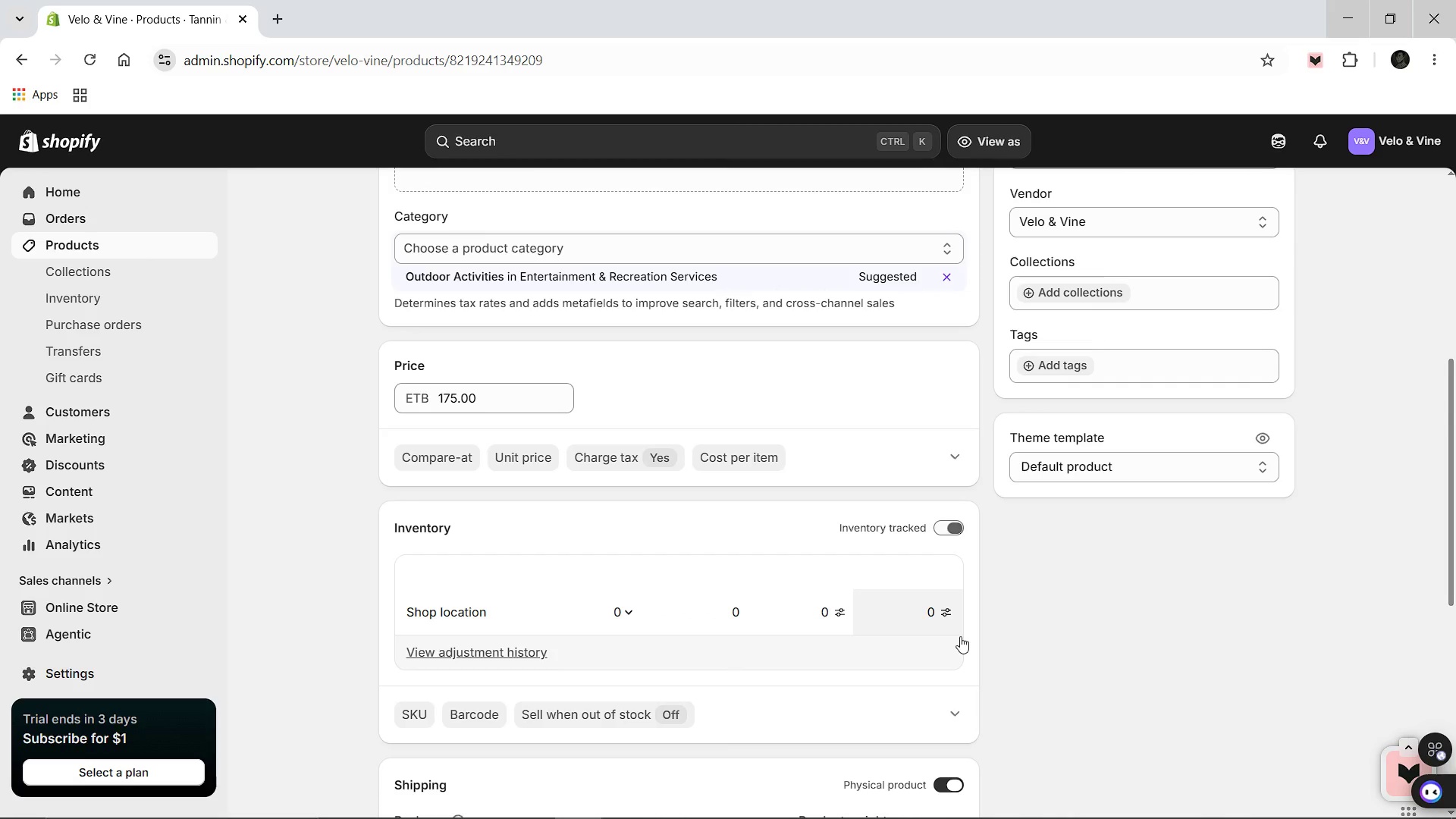 
left_click([999, 140])
 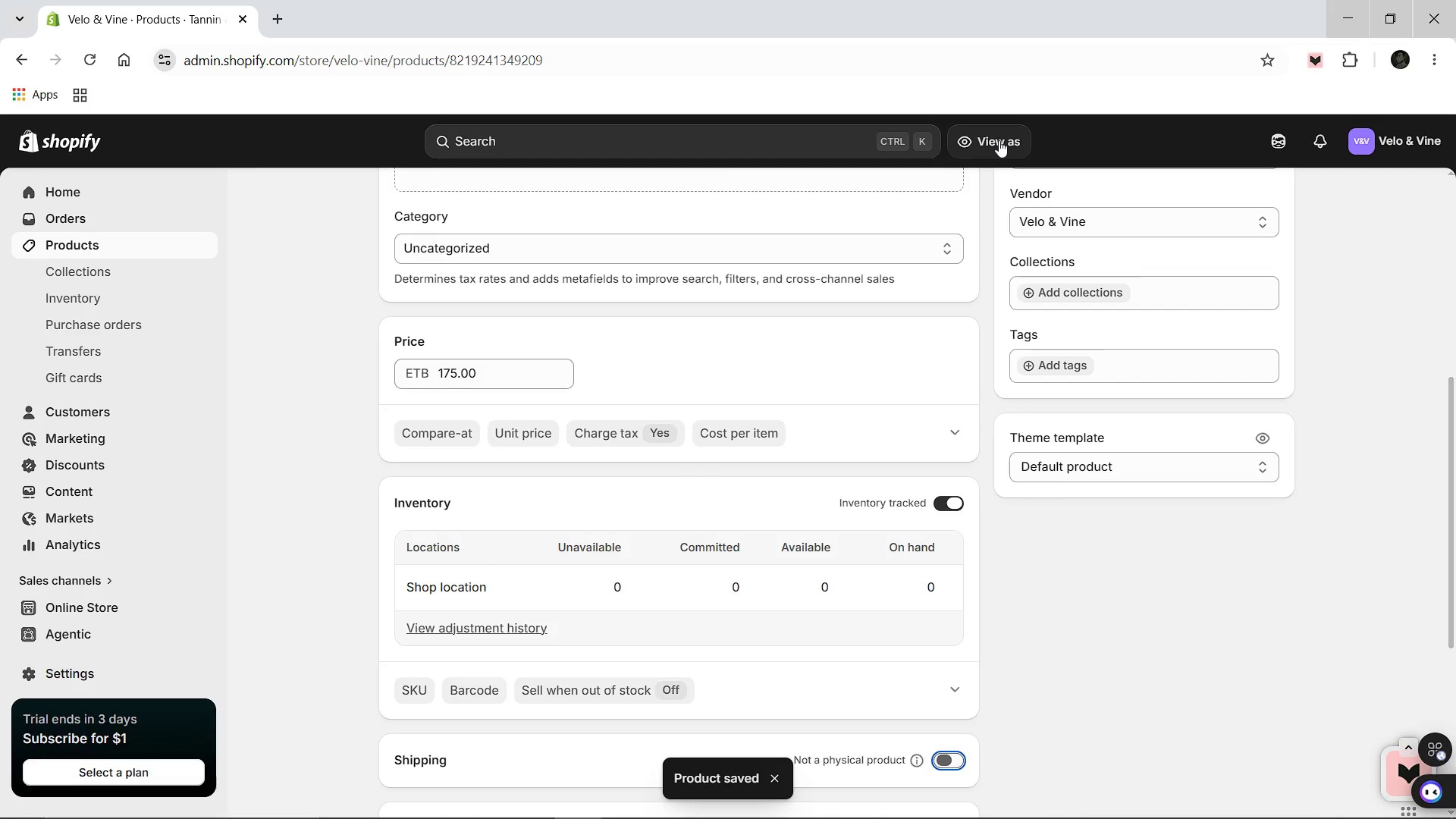 
wait(13.5)
 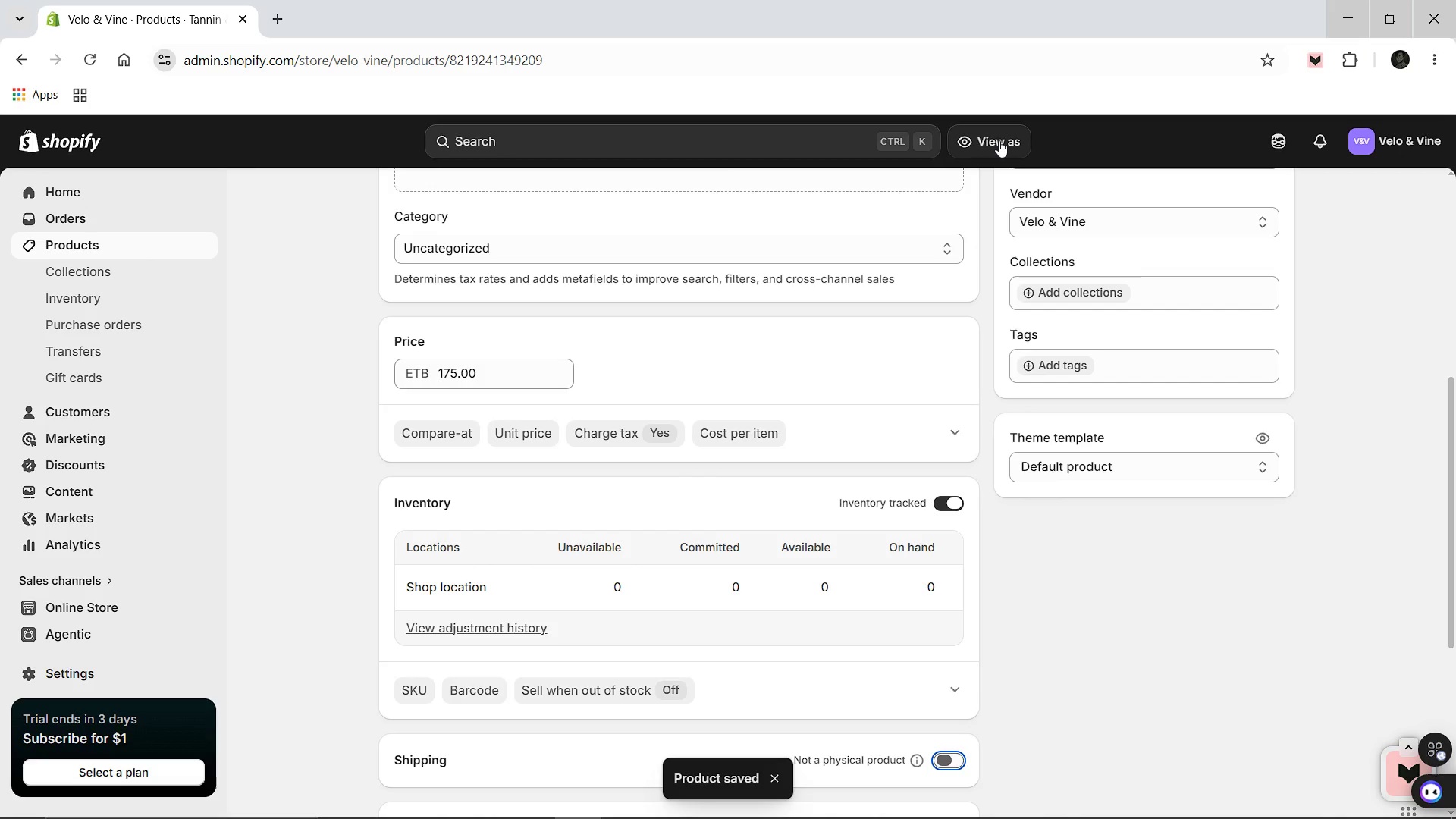 
scroll: coordinate [441, 281], scroll_direction: up, amount: 6.0
 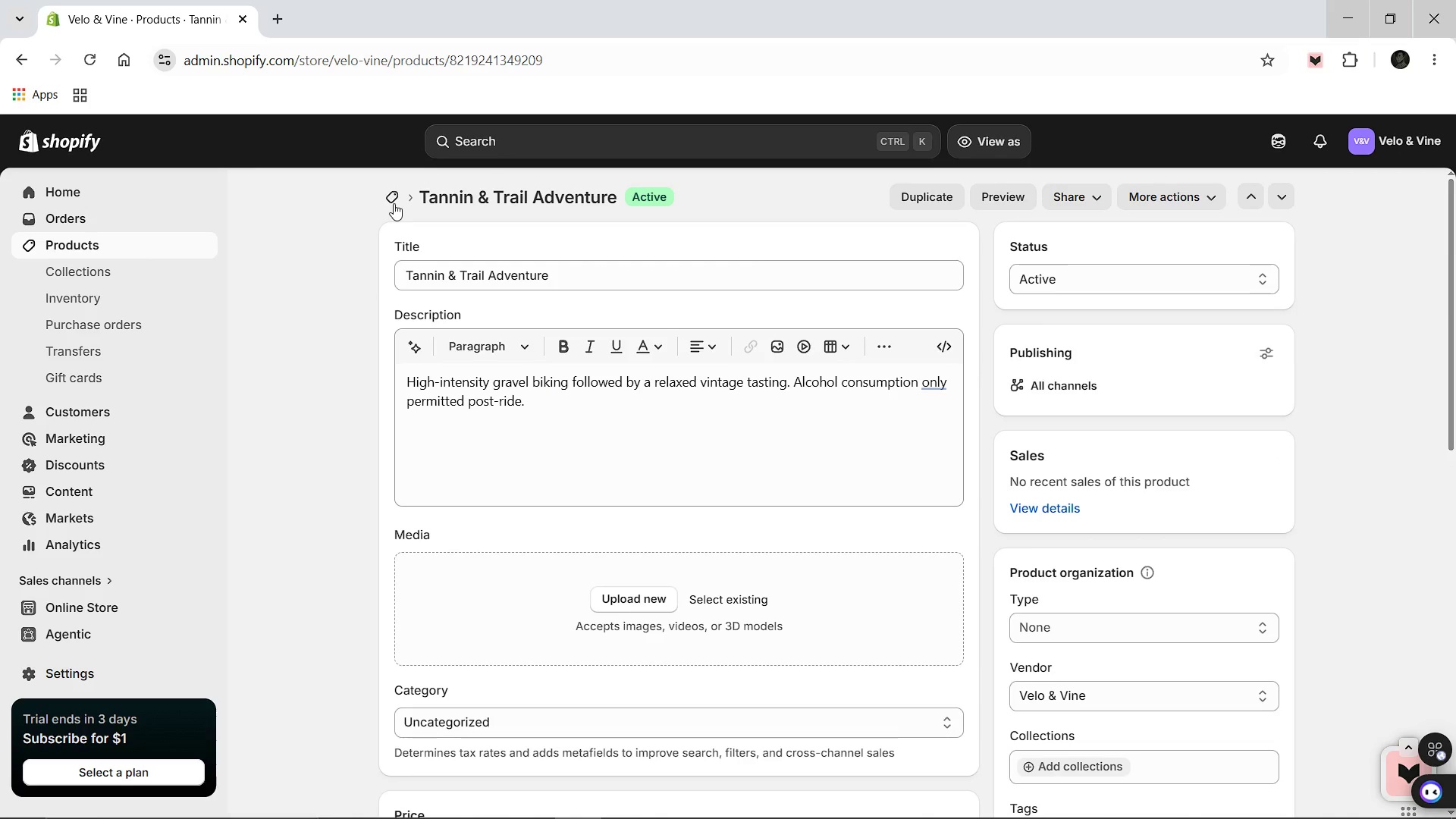 
left_click([391, 193])
 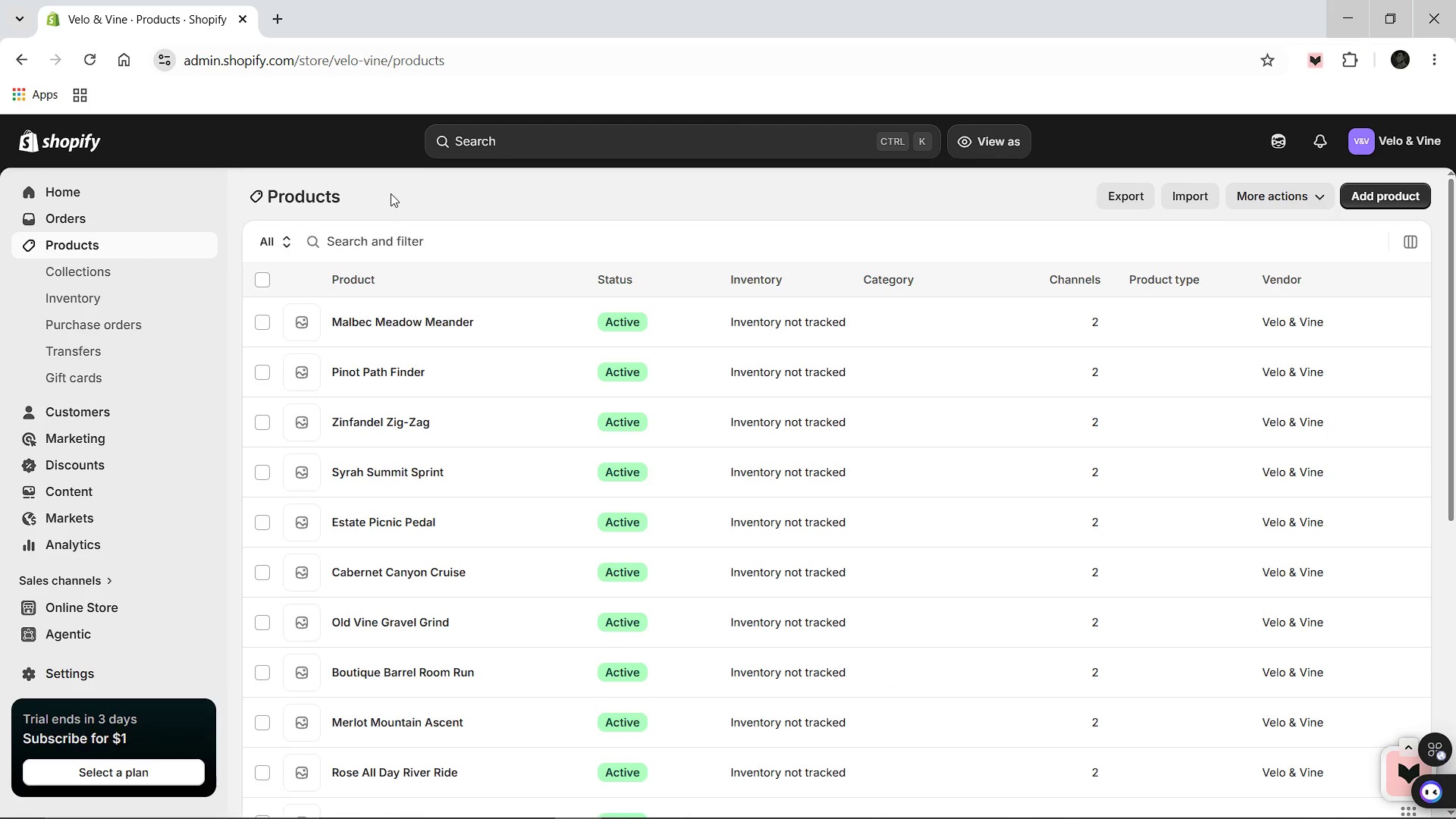 
wait(9.03)
 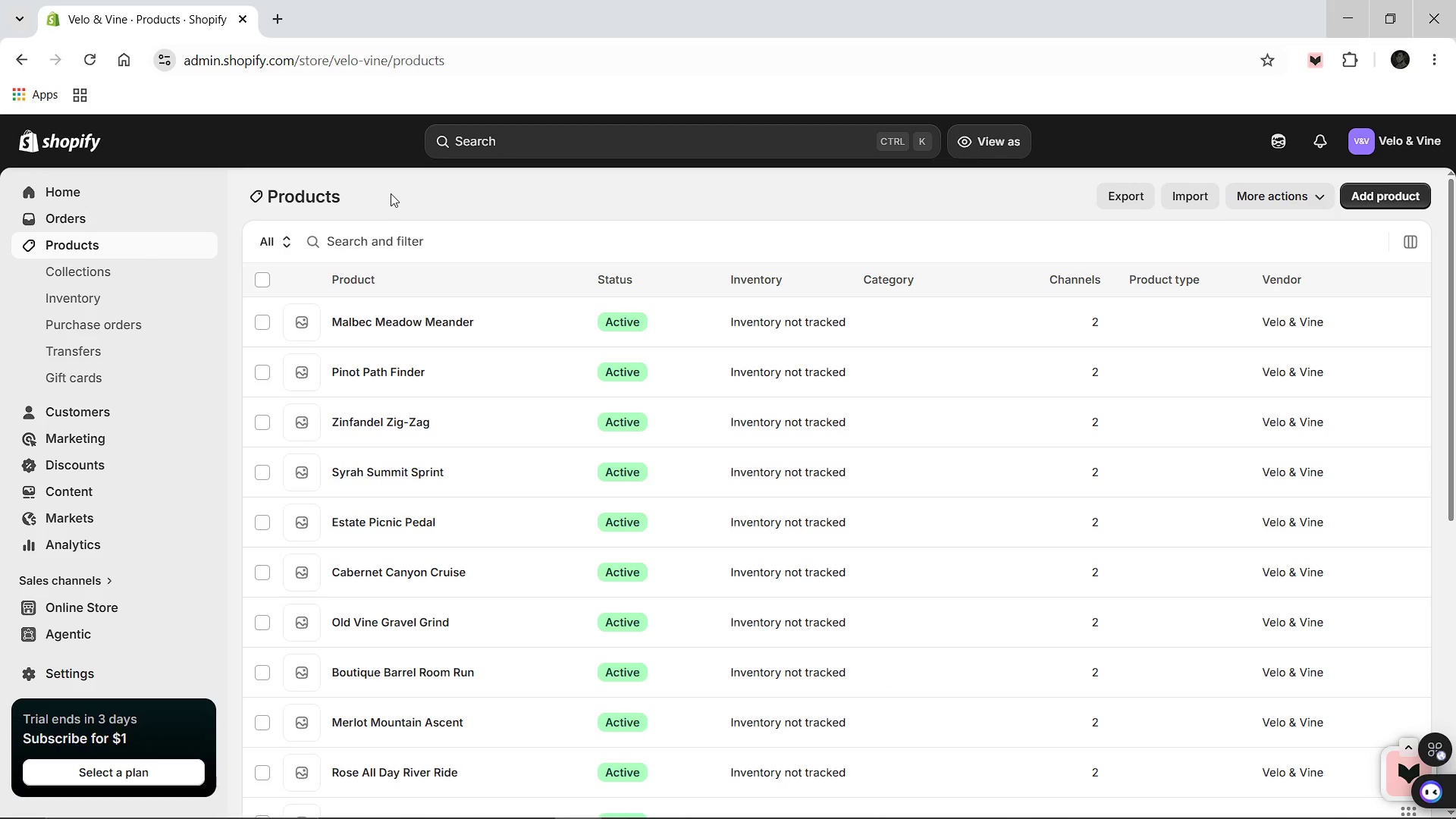 
scroll: coordinate [362, 664], scroll_direction: down, amount: 4.0
 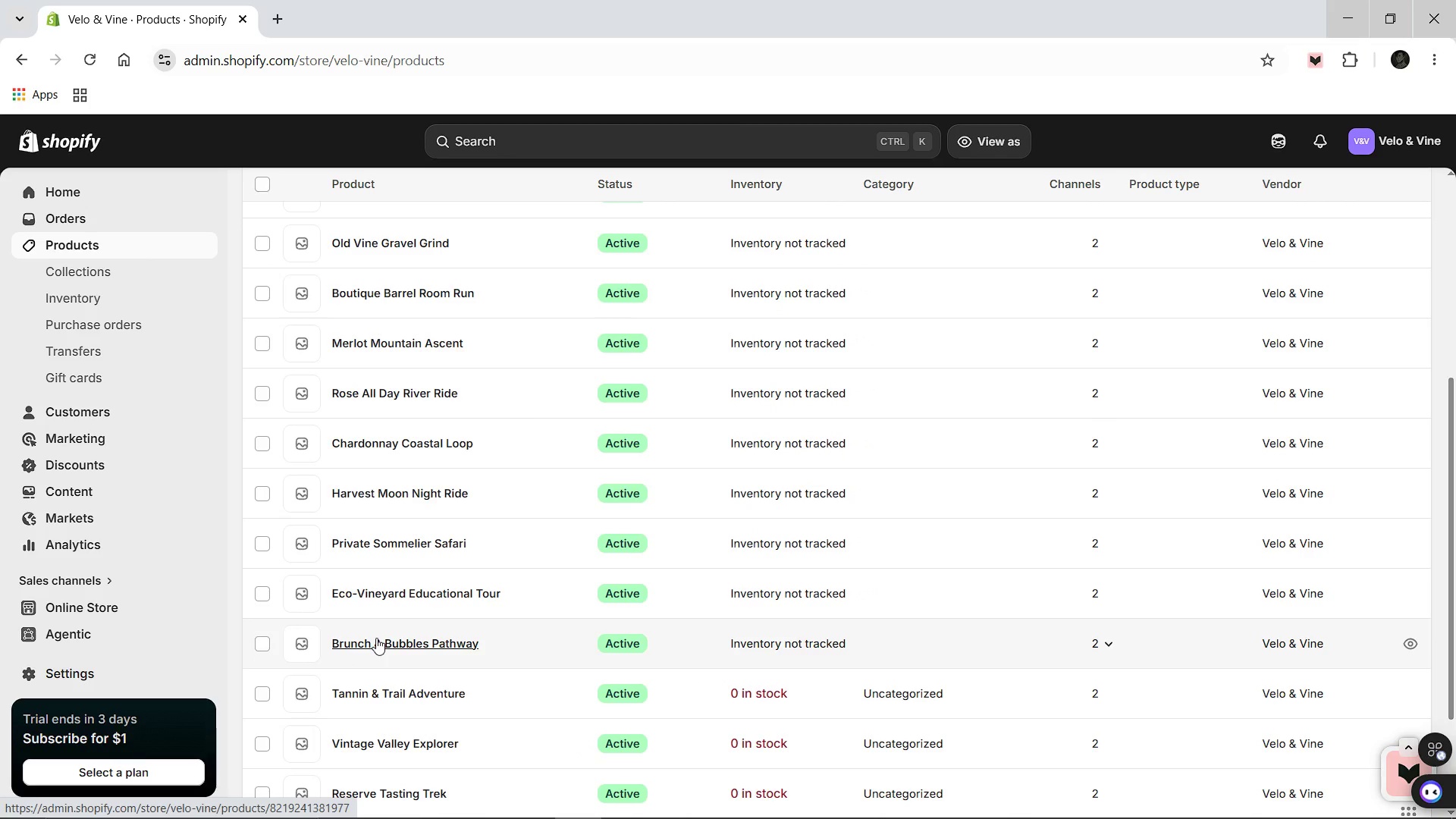 
left_click([376, 638])
 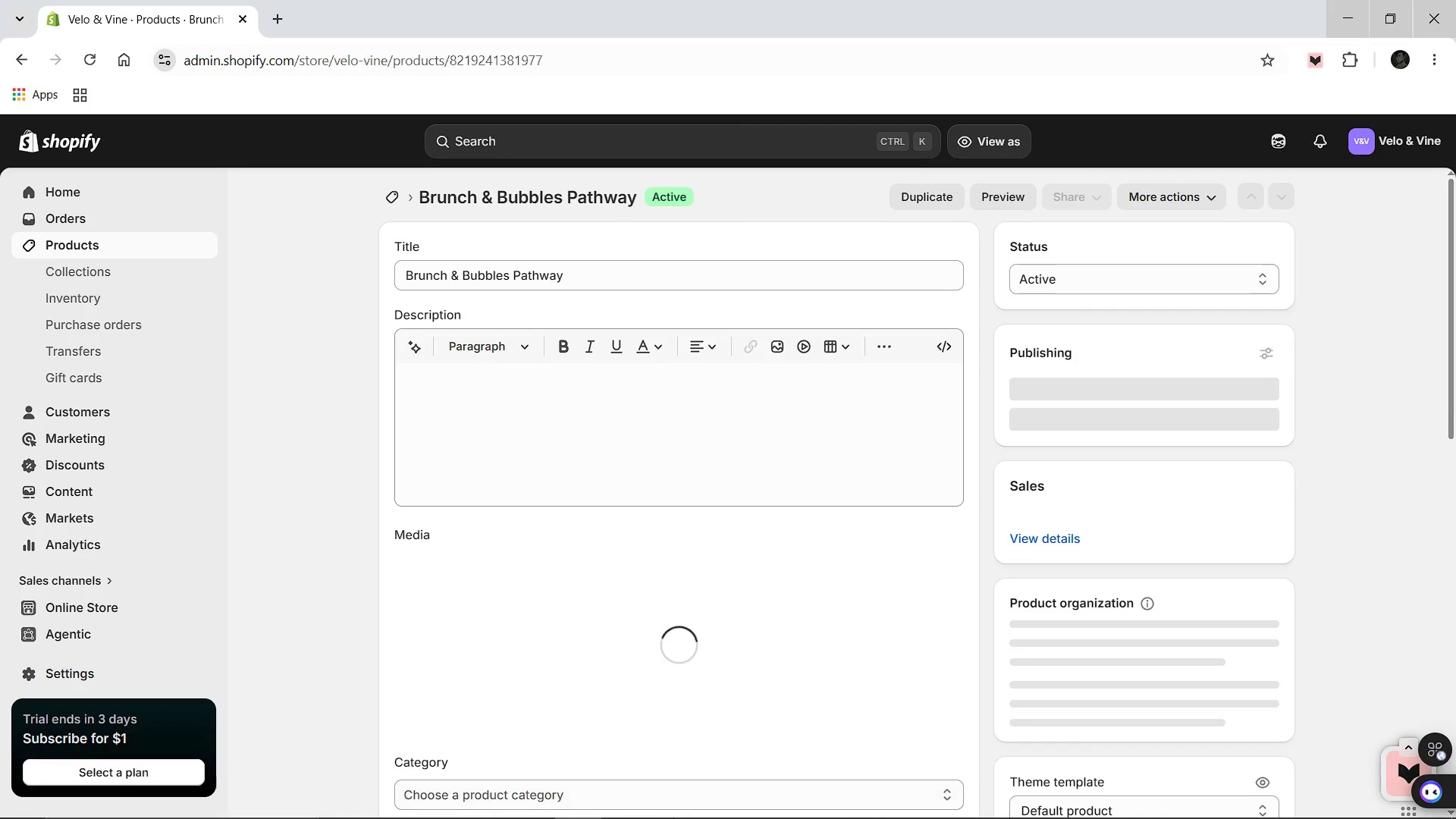 
left_click([714, 807])